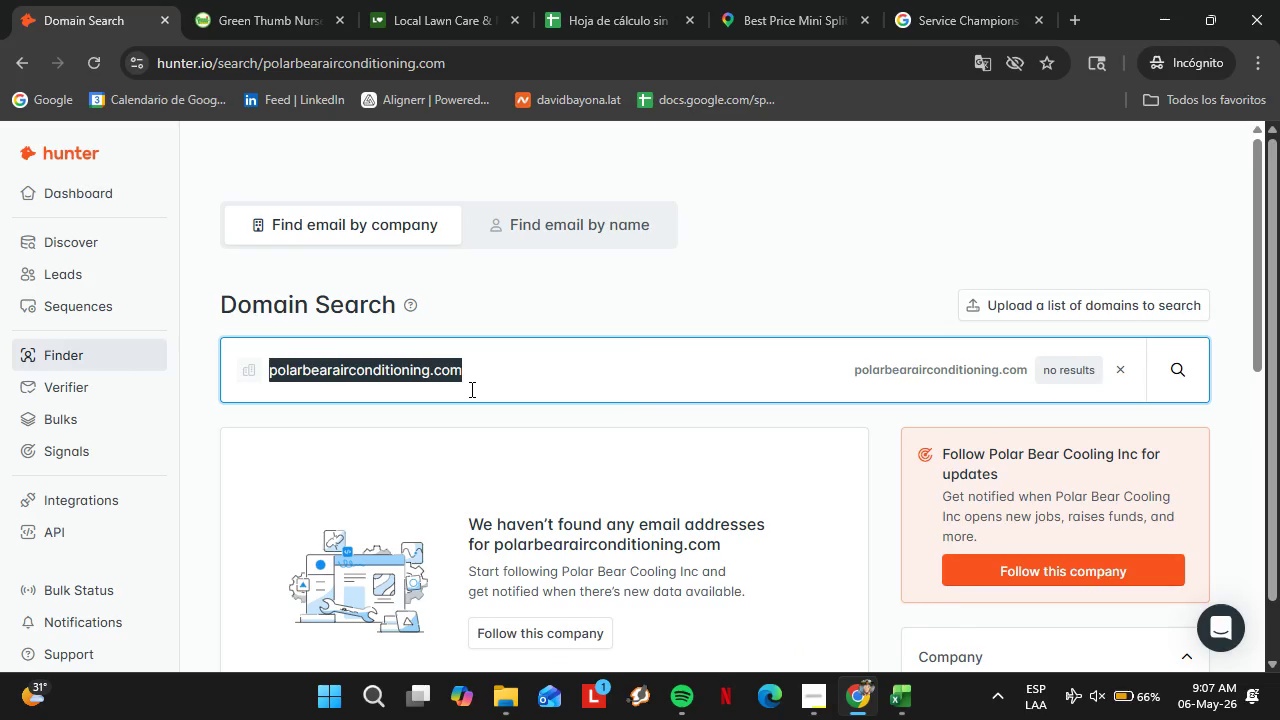 
type(arcticac.com)
 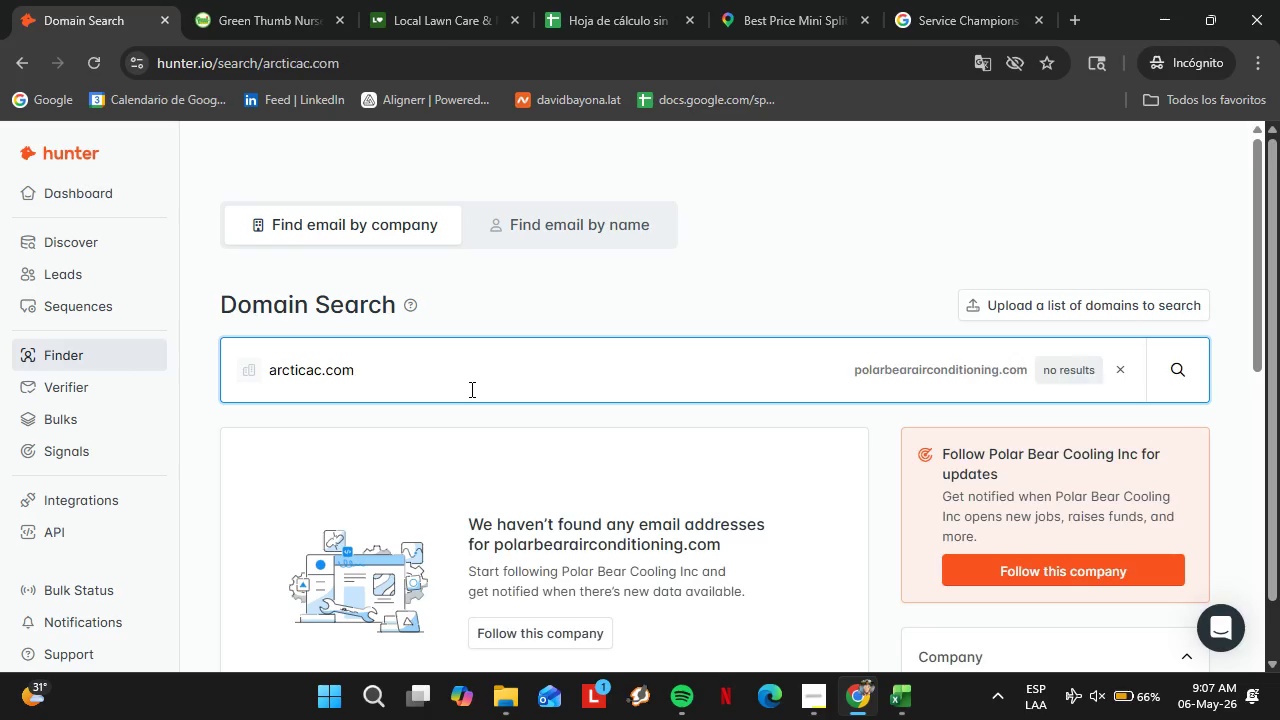 
key(Enter)
 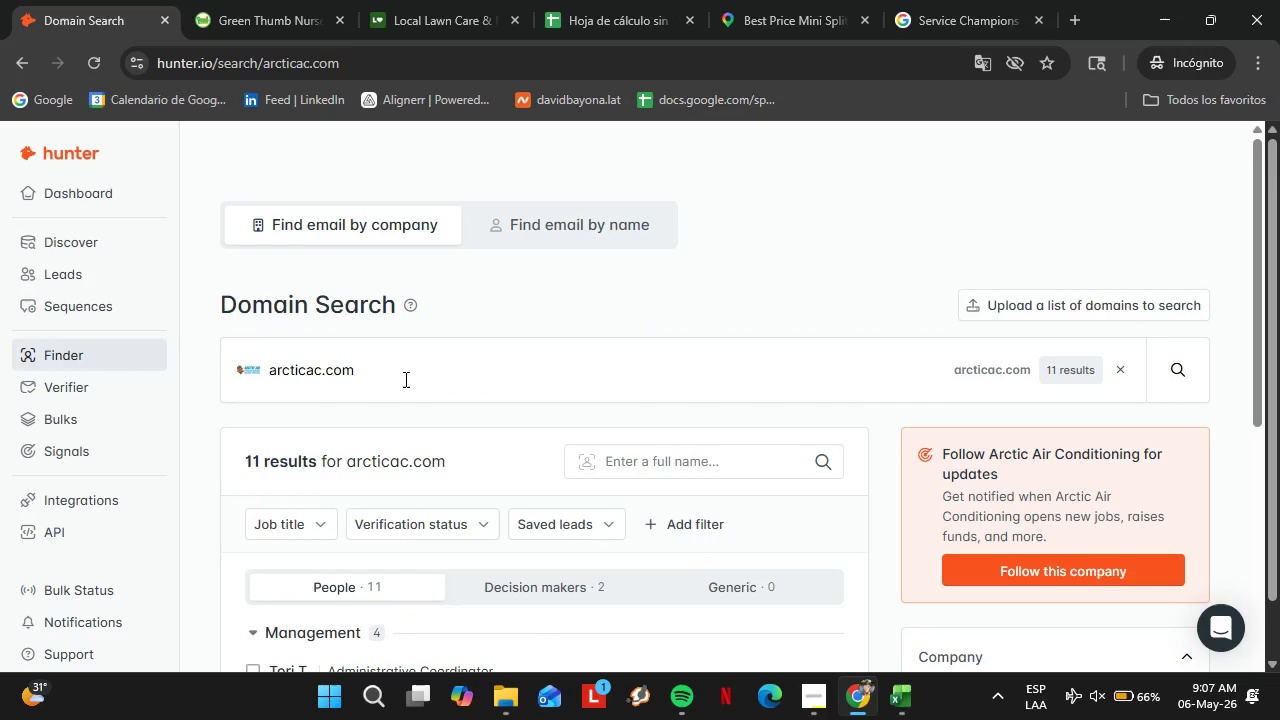 
scroll: coordinate [407, 385], scroll_direction: down, amount: 4.0
 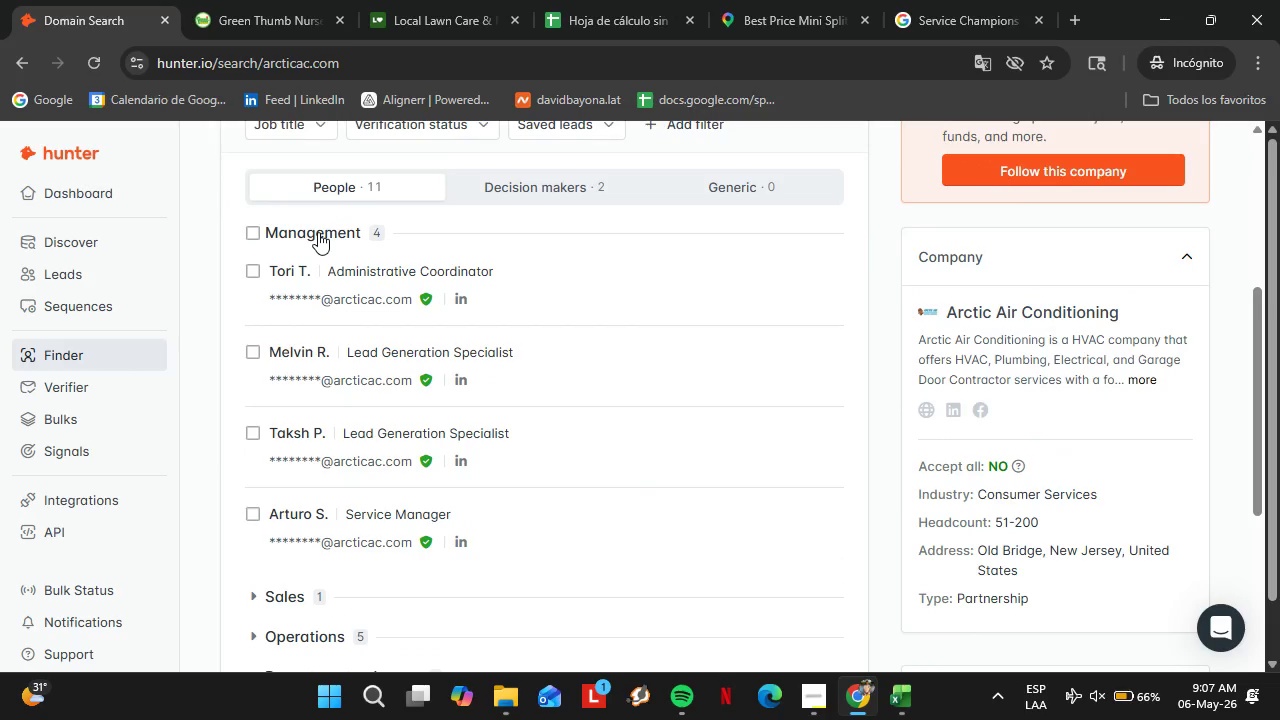 
left_click([330, 230])
 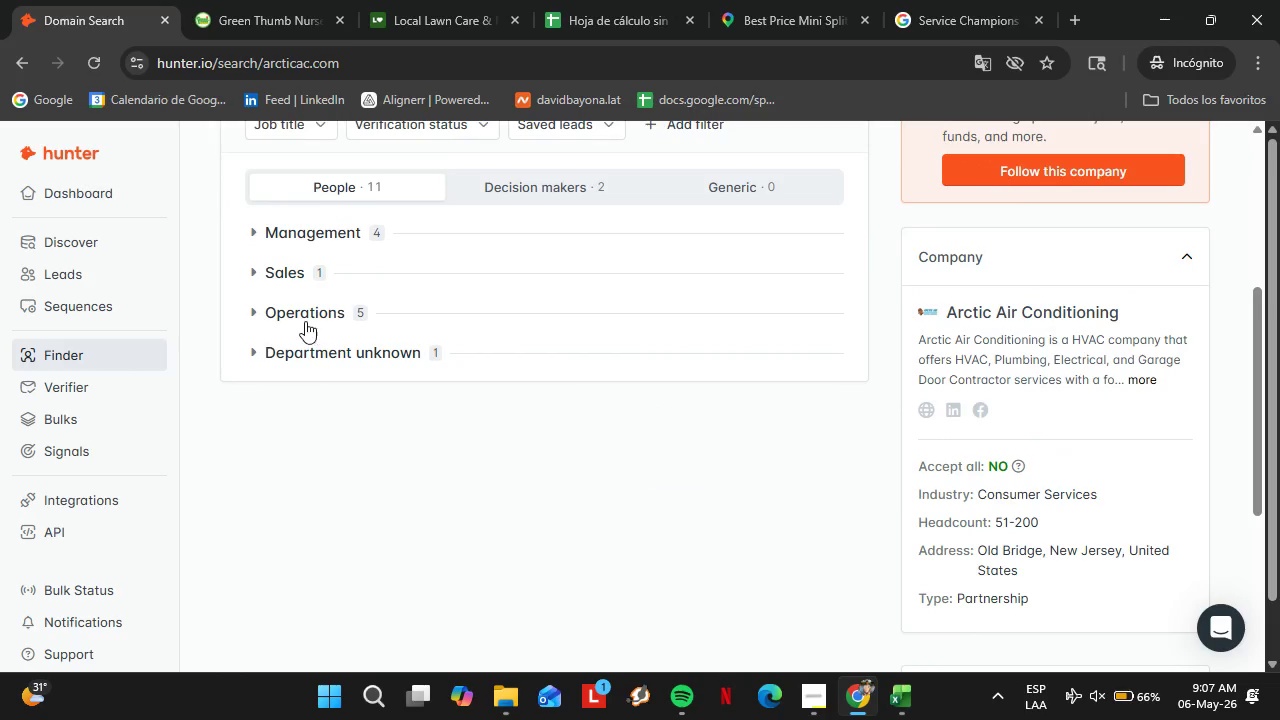 
left_click([305, 321])
 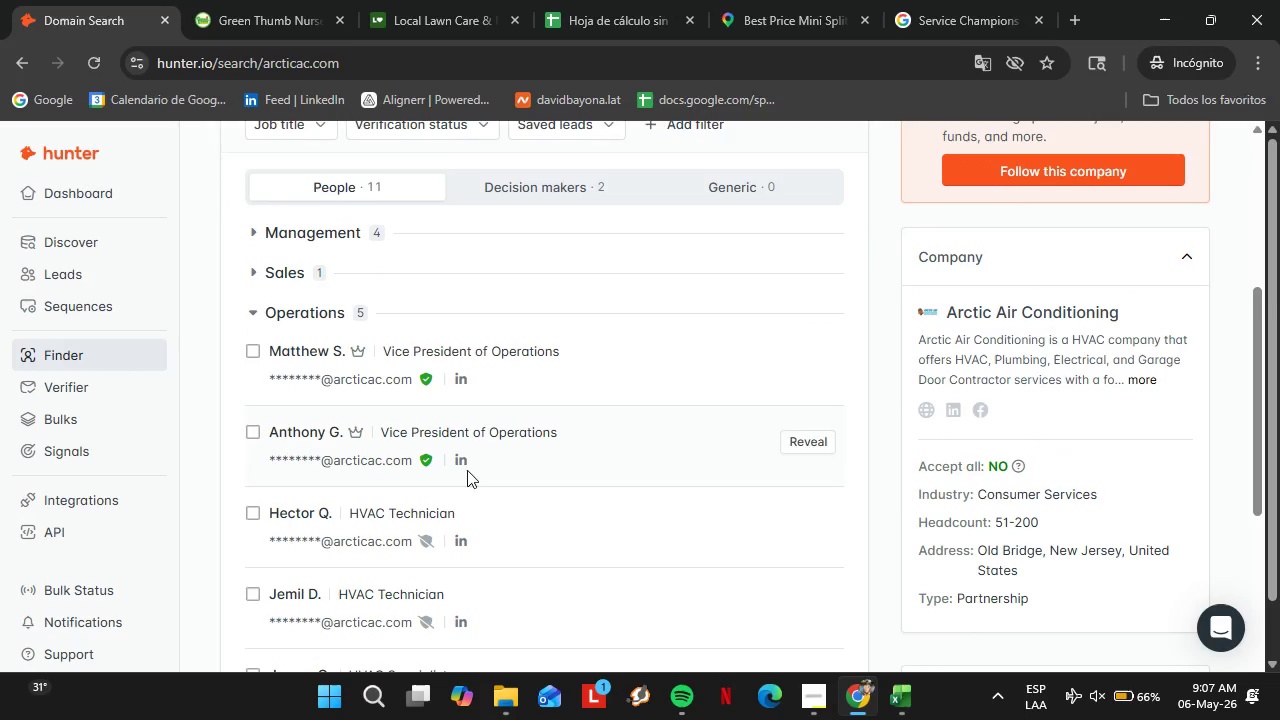 
scroll: coordinate [443, 483], scroll_direction: none, amount: 0.0
 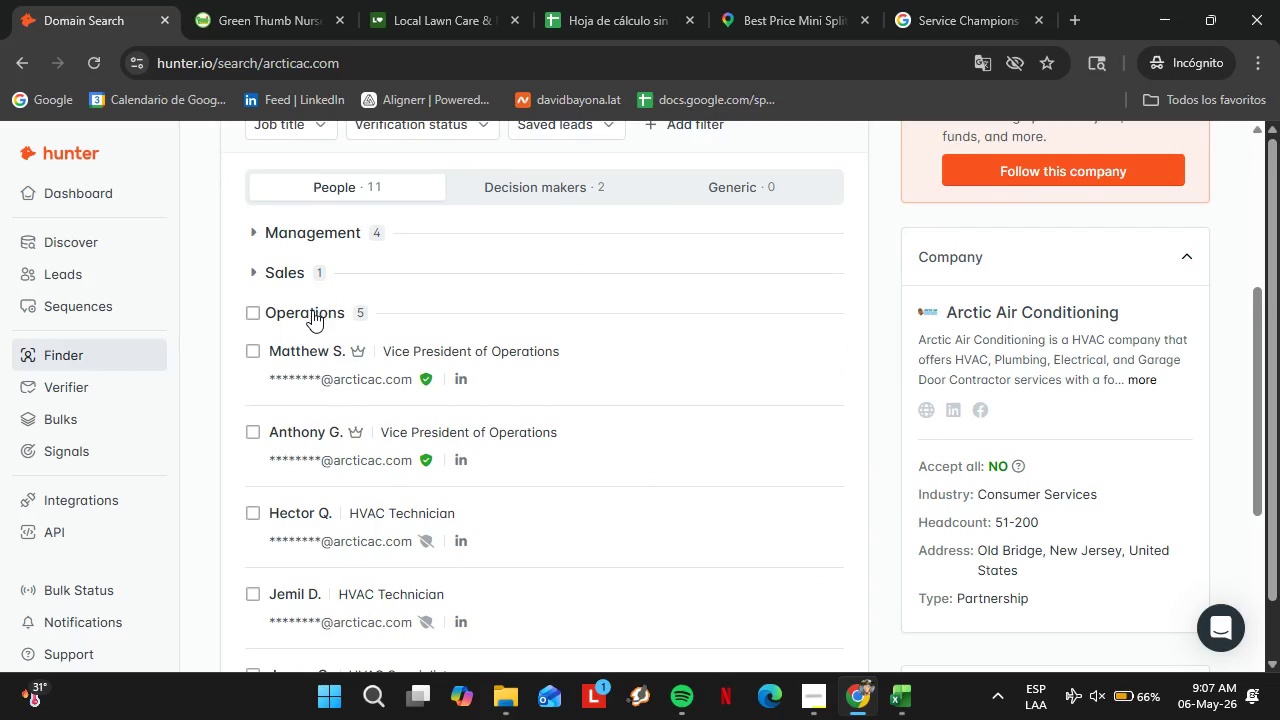 
left_click([312, 308])
 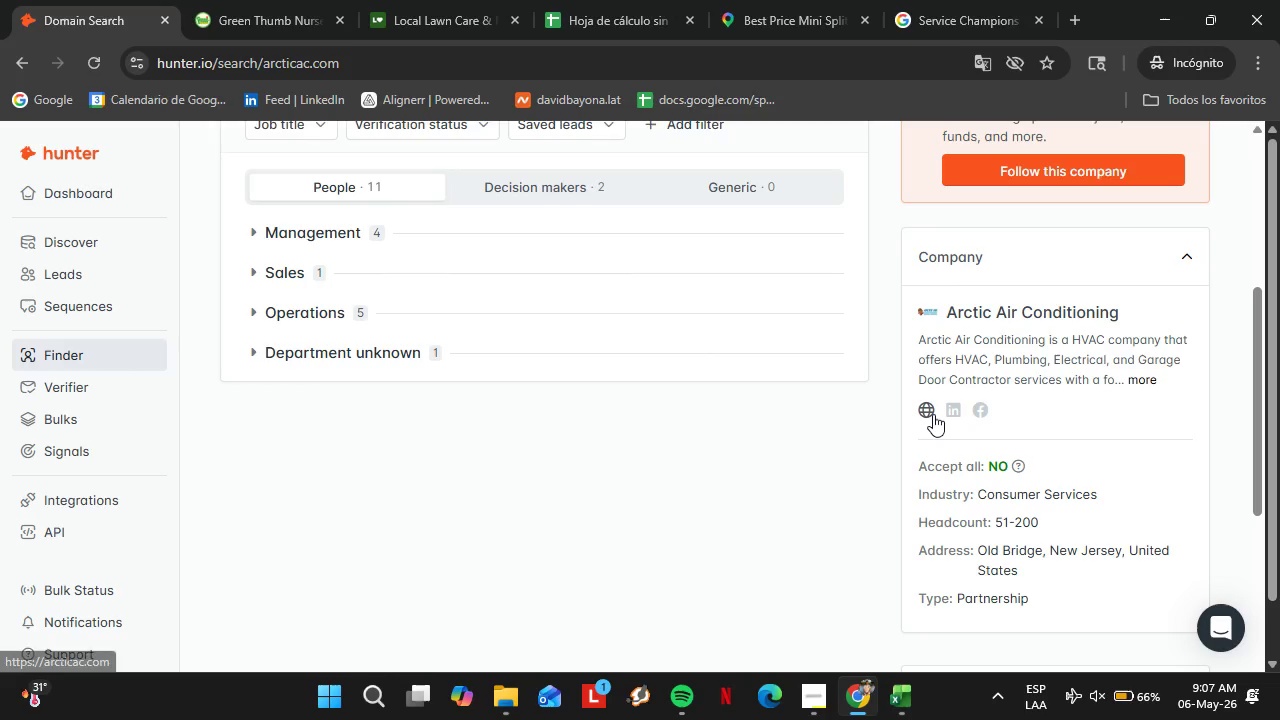 
left_click_drag(start_coordinate=[930, 414], to_coordinate=[930, 424])
 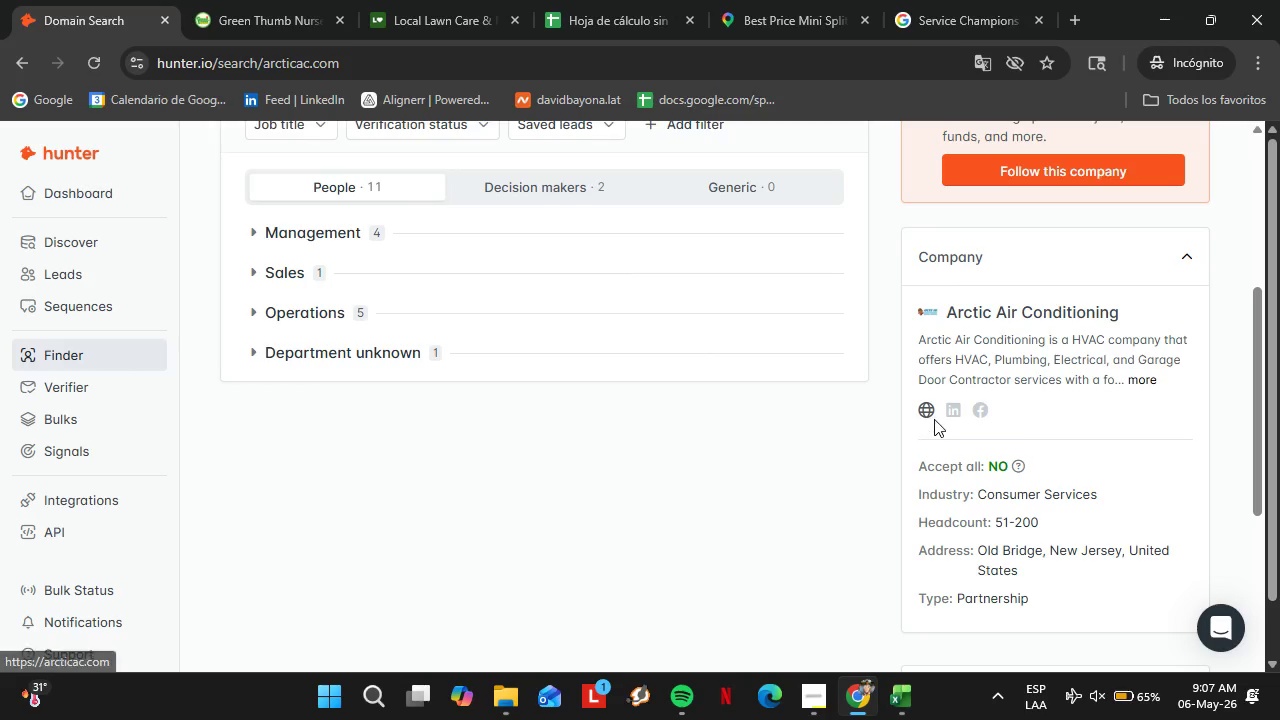 
left_click([925, 414])
 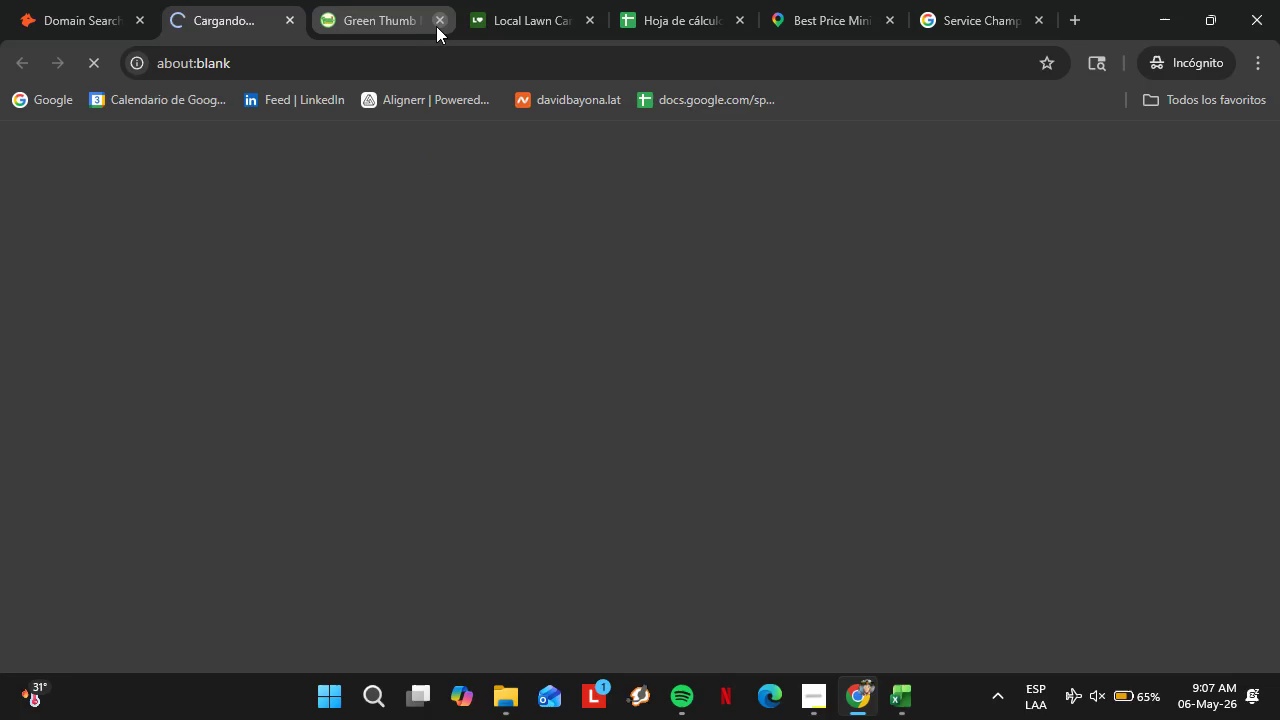 
left_click([437, 26])
 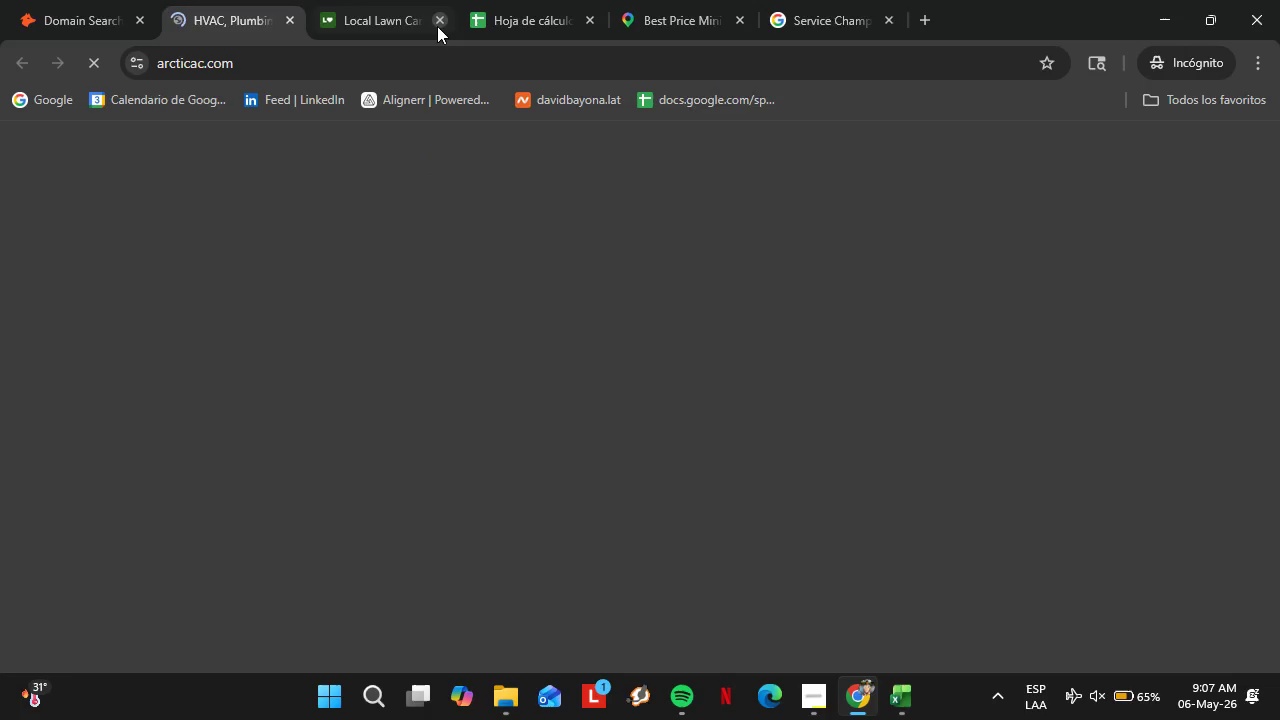 
left_click([437, 26])
 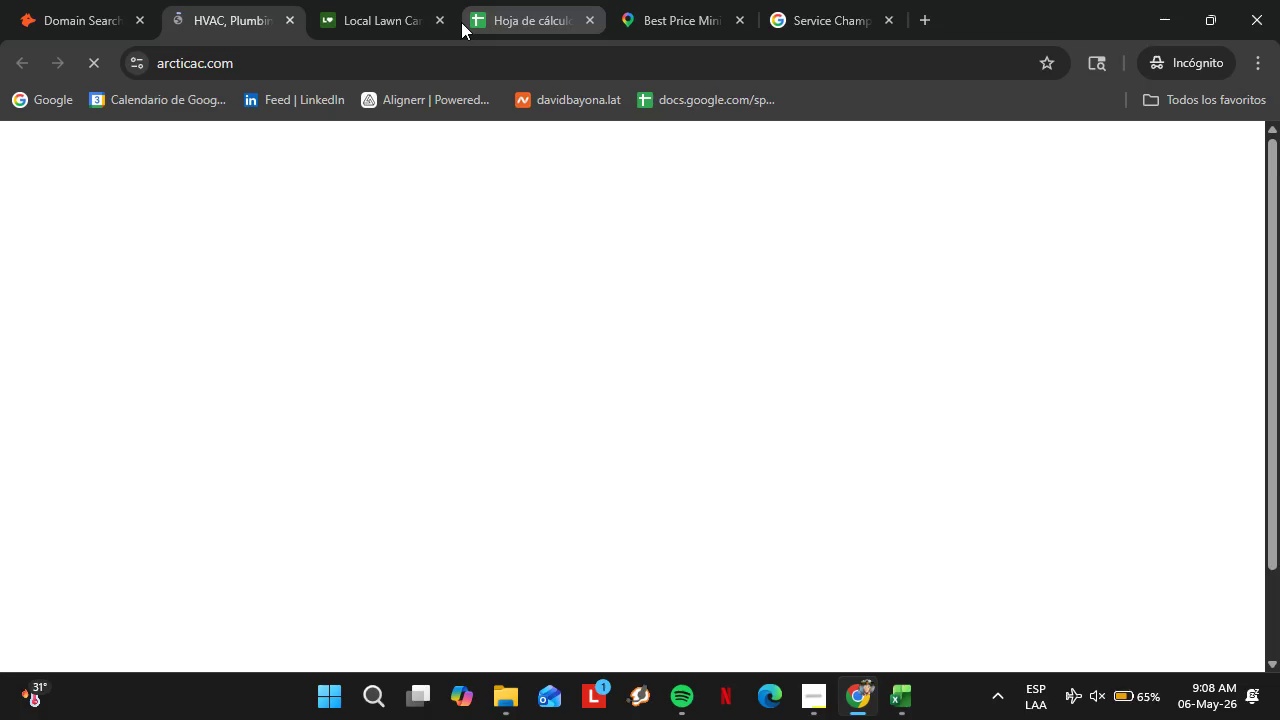 
left_click([461, 22])
 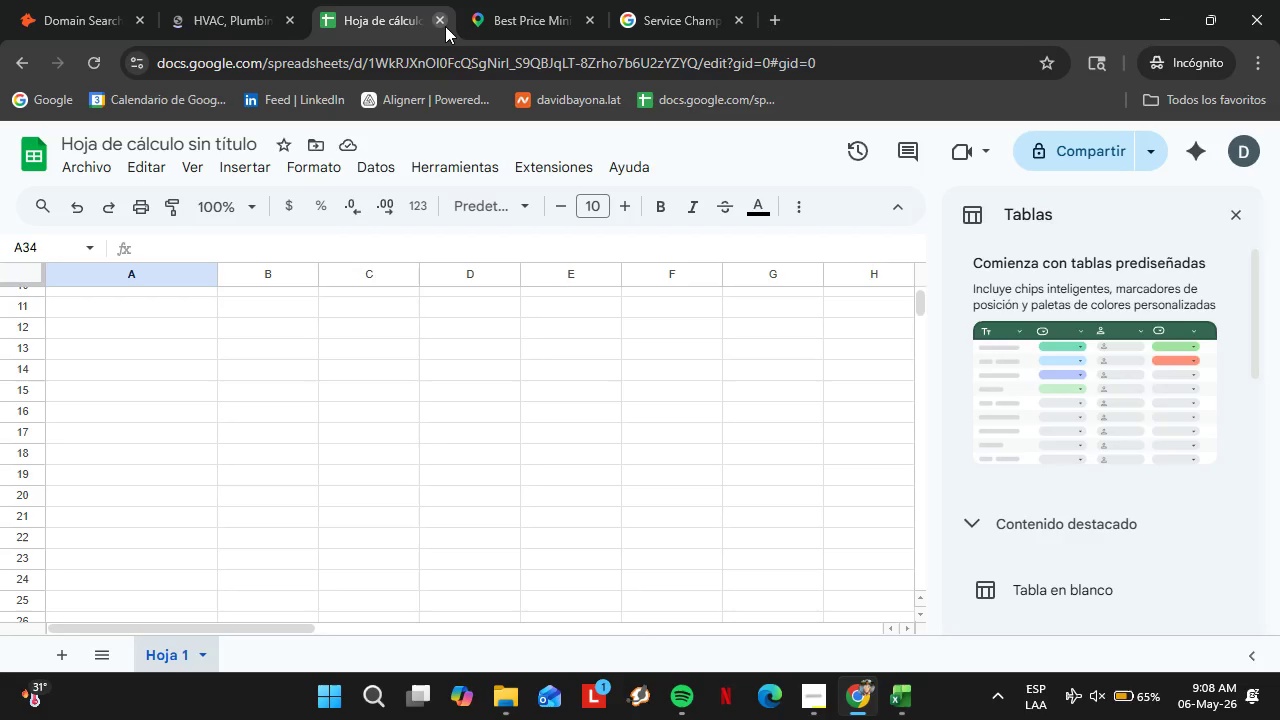 
left_click([445, 26])
 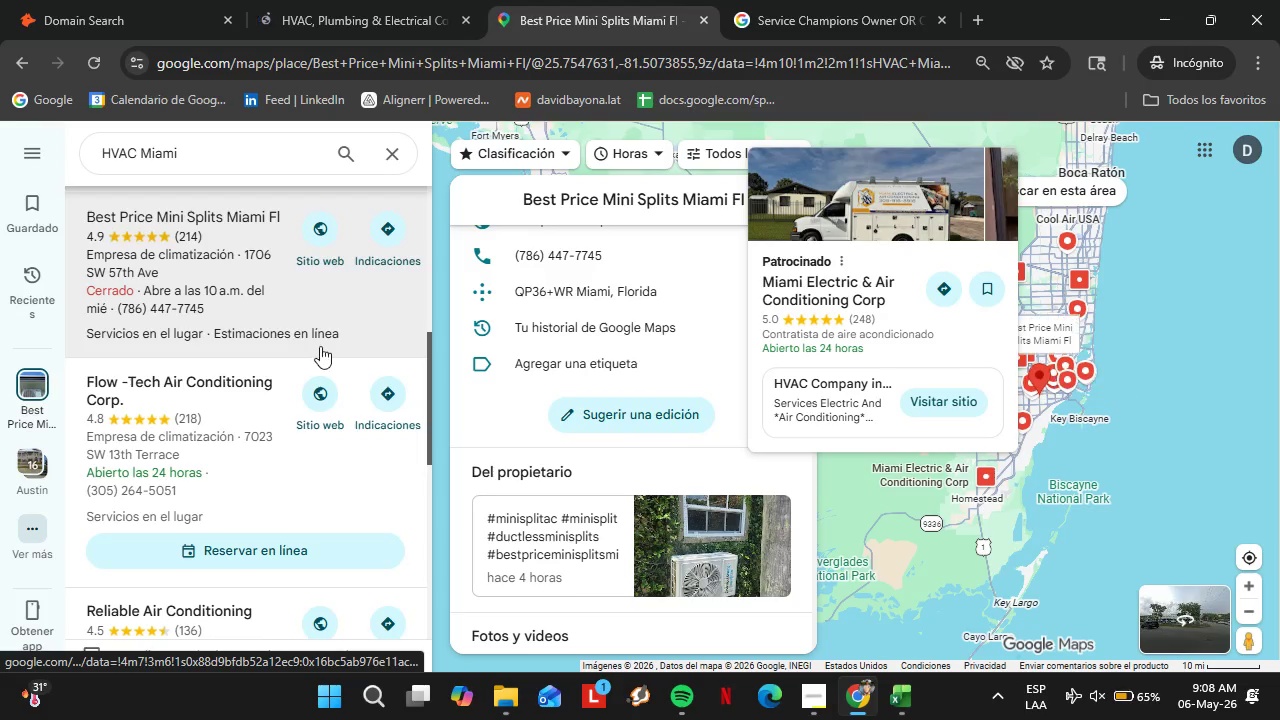 
left_click([379, 0])
 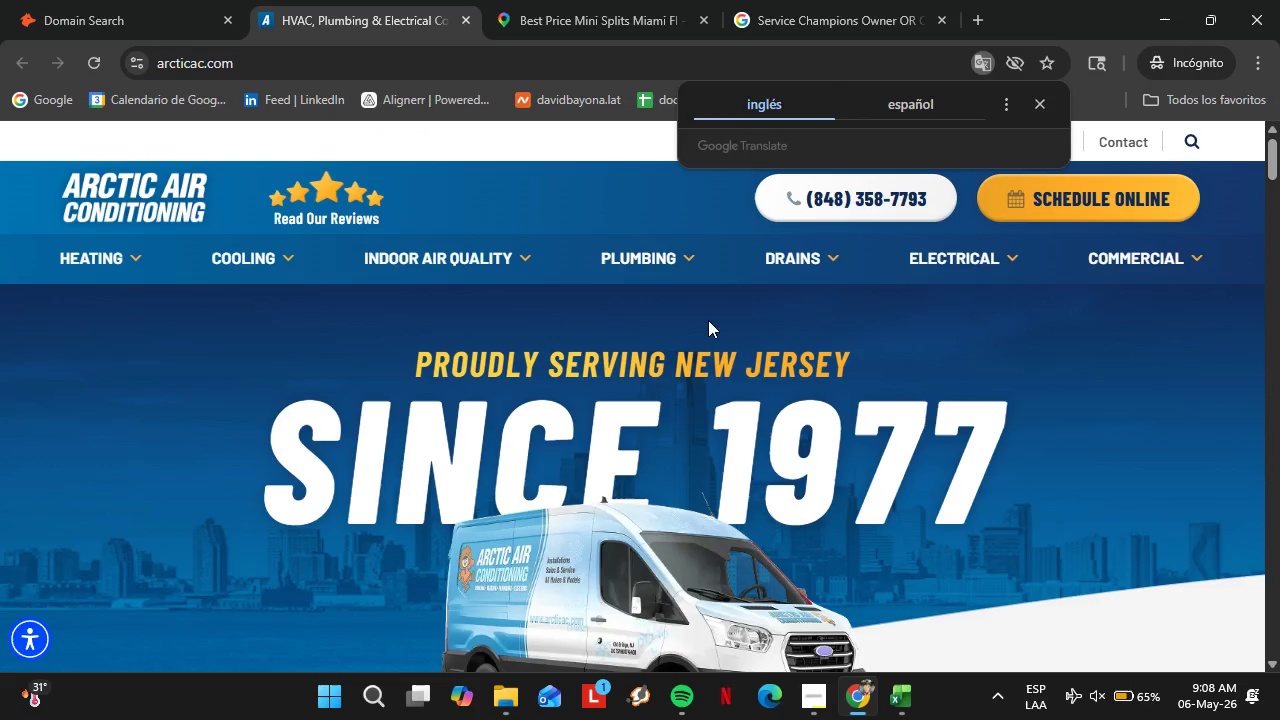 
left_click([1037, 102])
 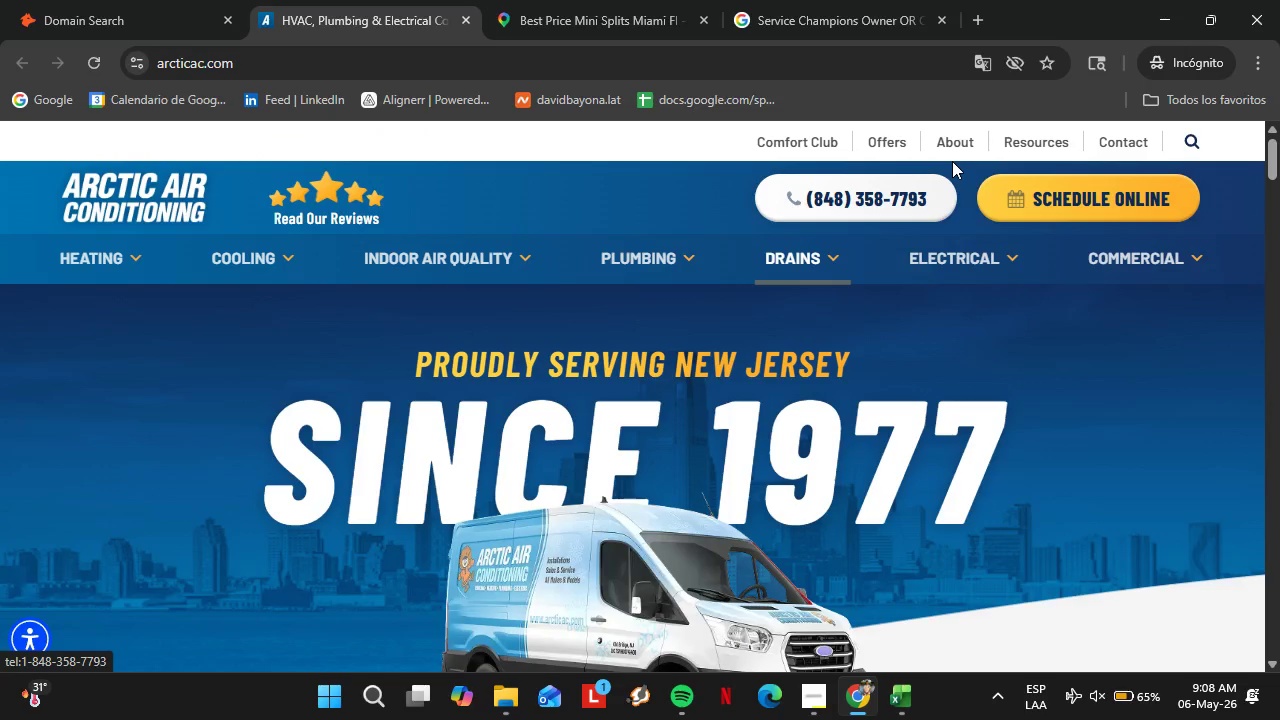 
left_click([953, 145])
 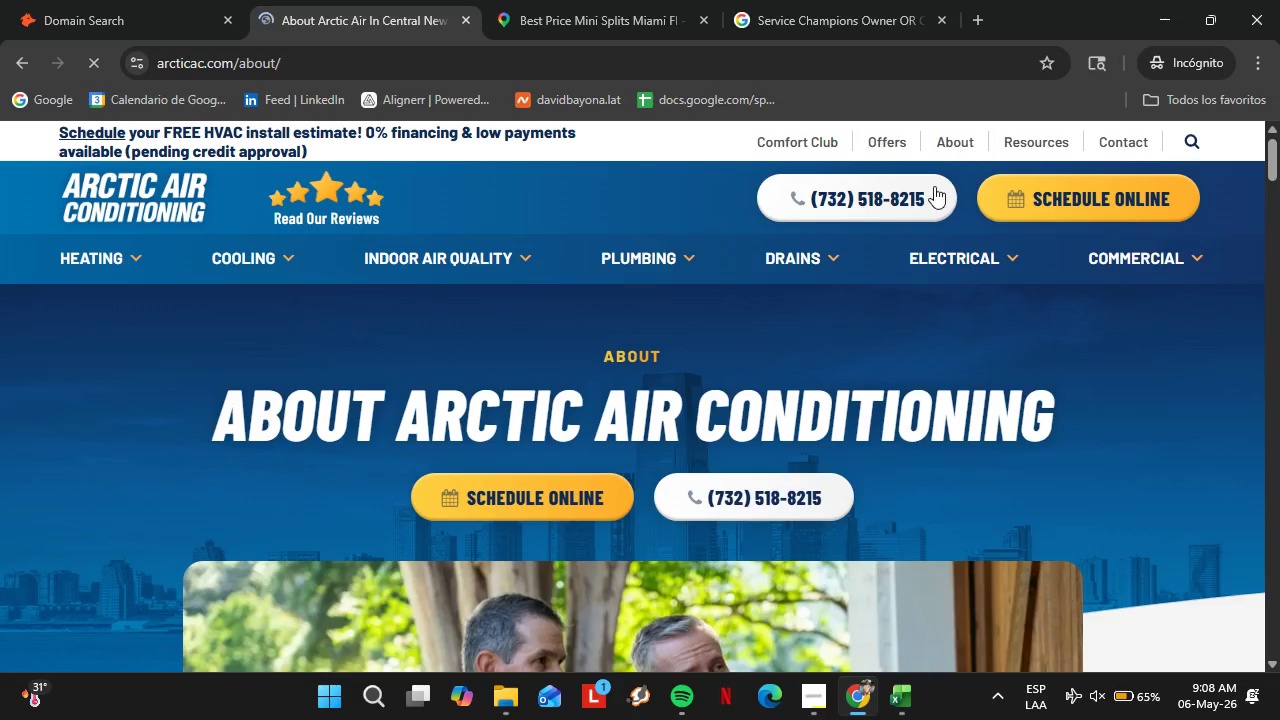 
scroll: coordinate [838, 402], scroll_direction: down, amount: 18.0
 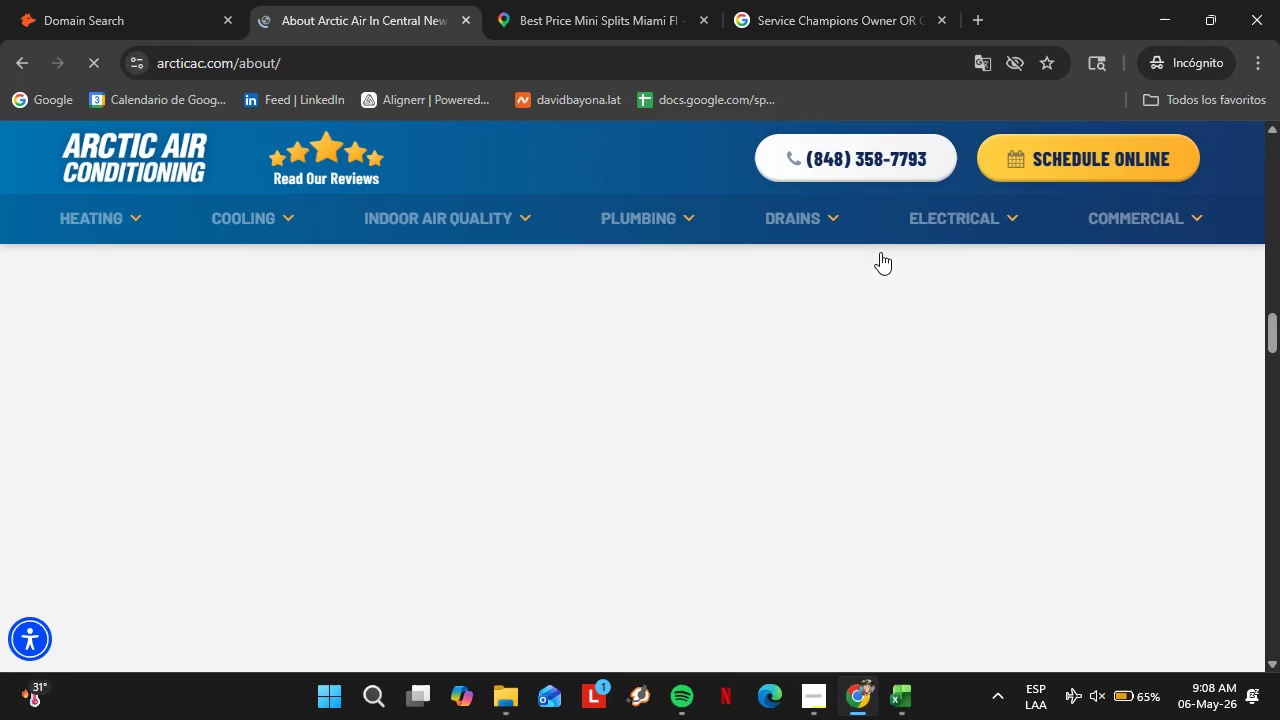 
scroll: coordinate [1058, 324], scroll_direction: up, amount: 27.0
 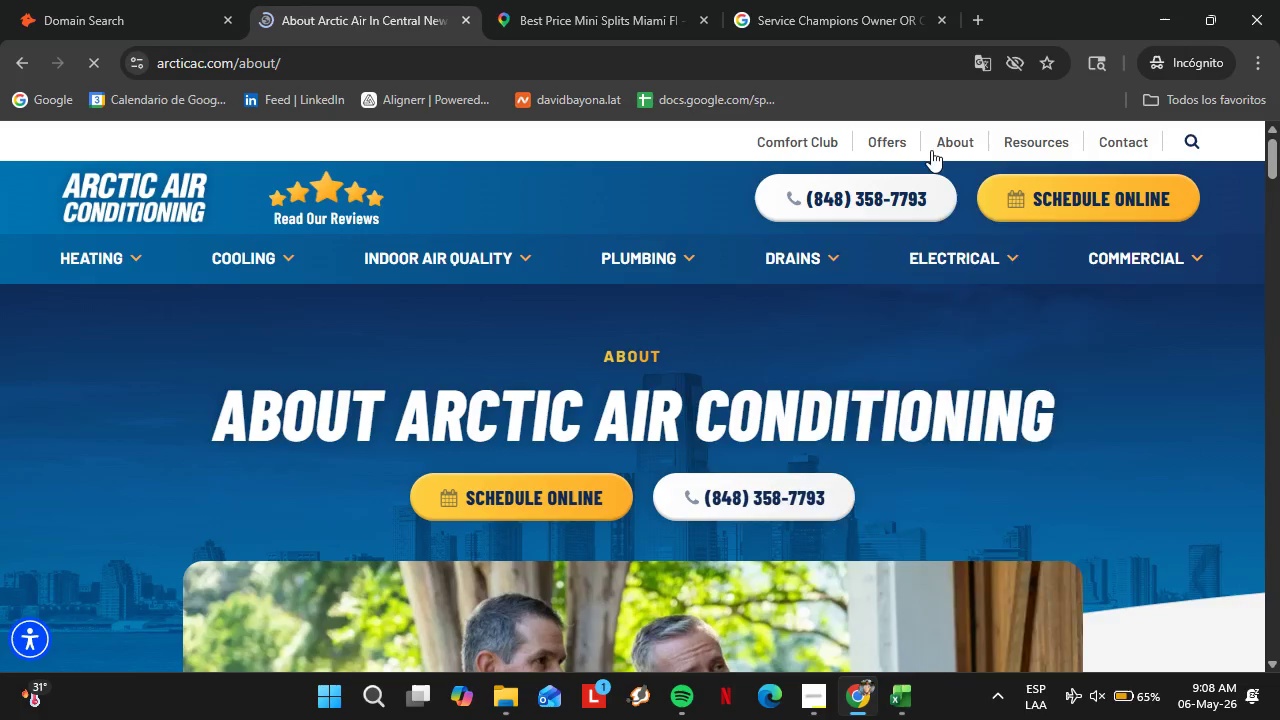 
mouse_move([944, 170])
 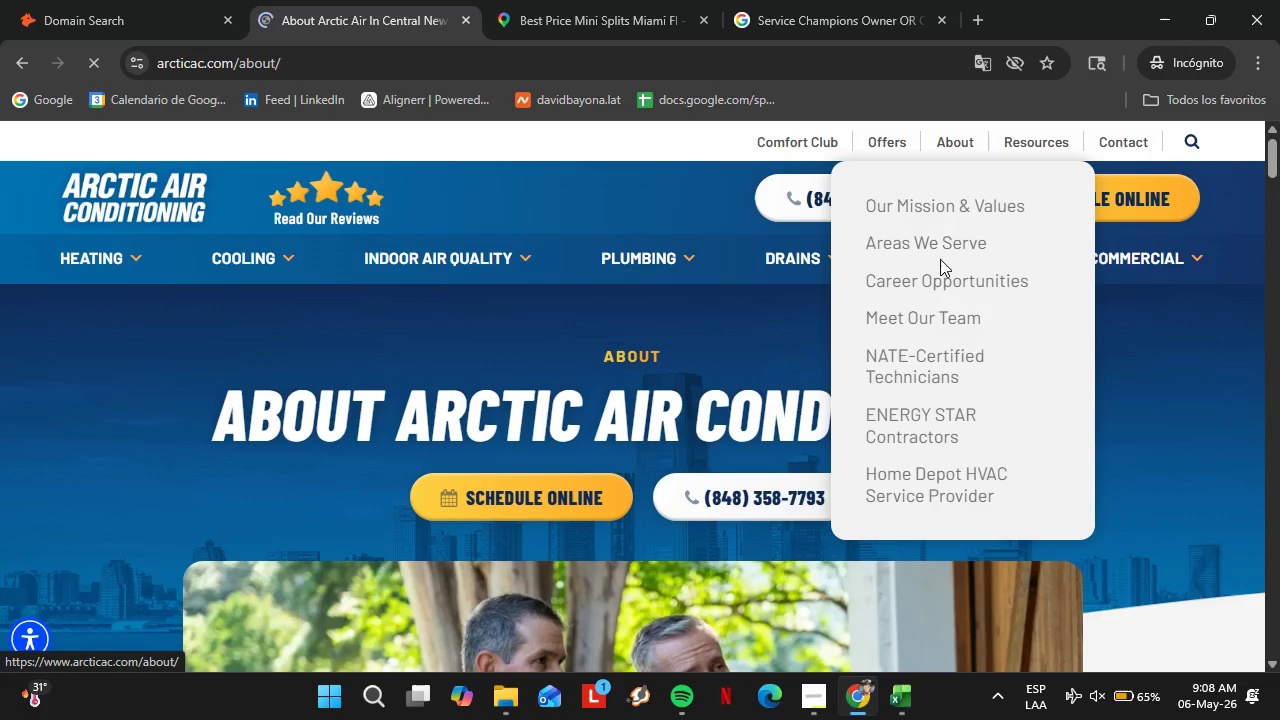 
left_click([933, 308])
 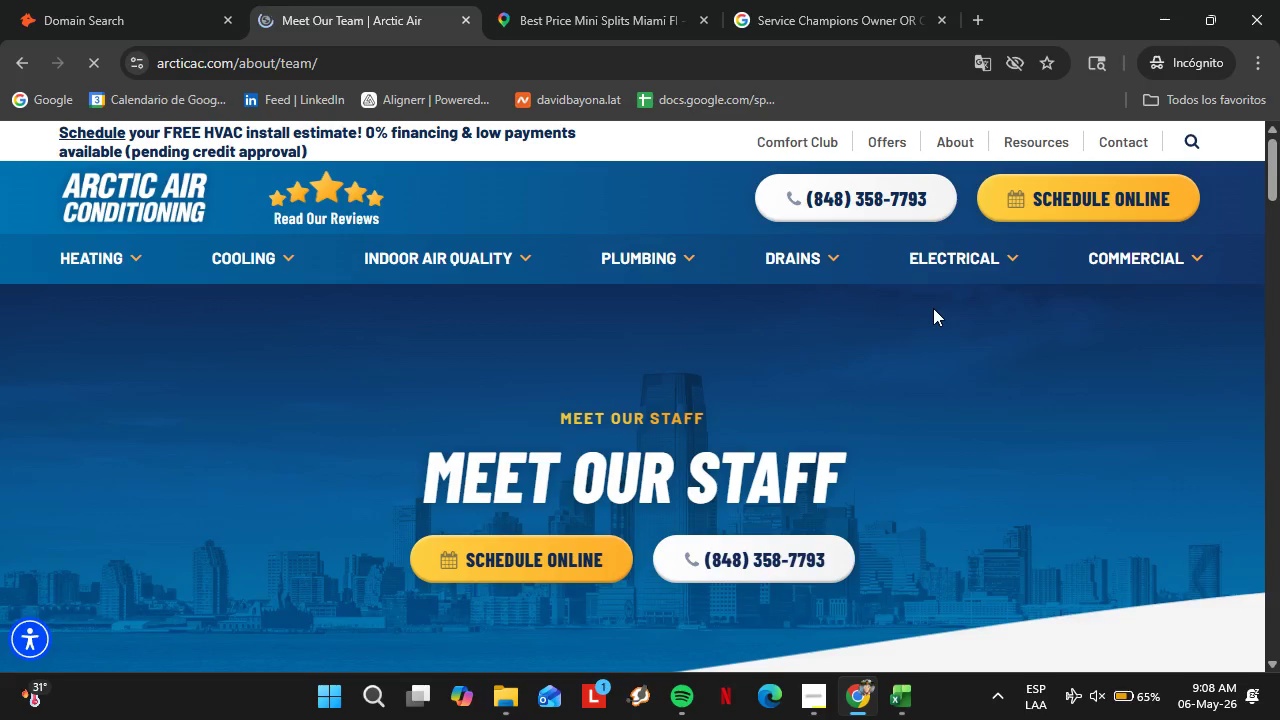 
wait(6.73)
 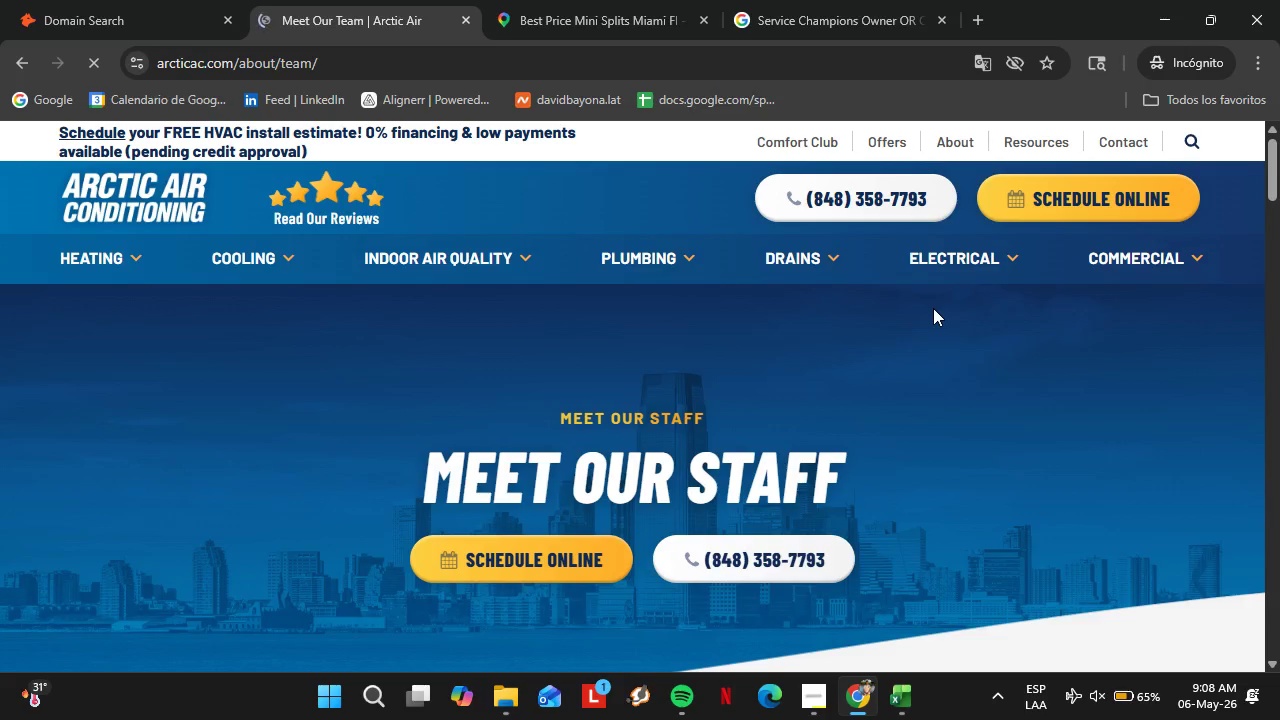 
scroll: coordinate [618, 482], scroll_direction: down, amount: 12.0
 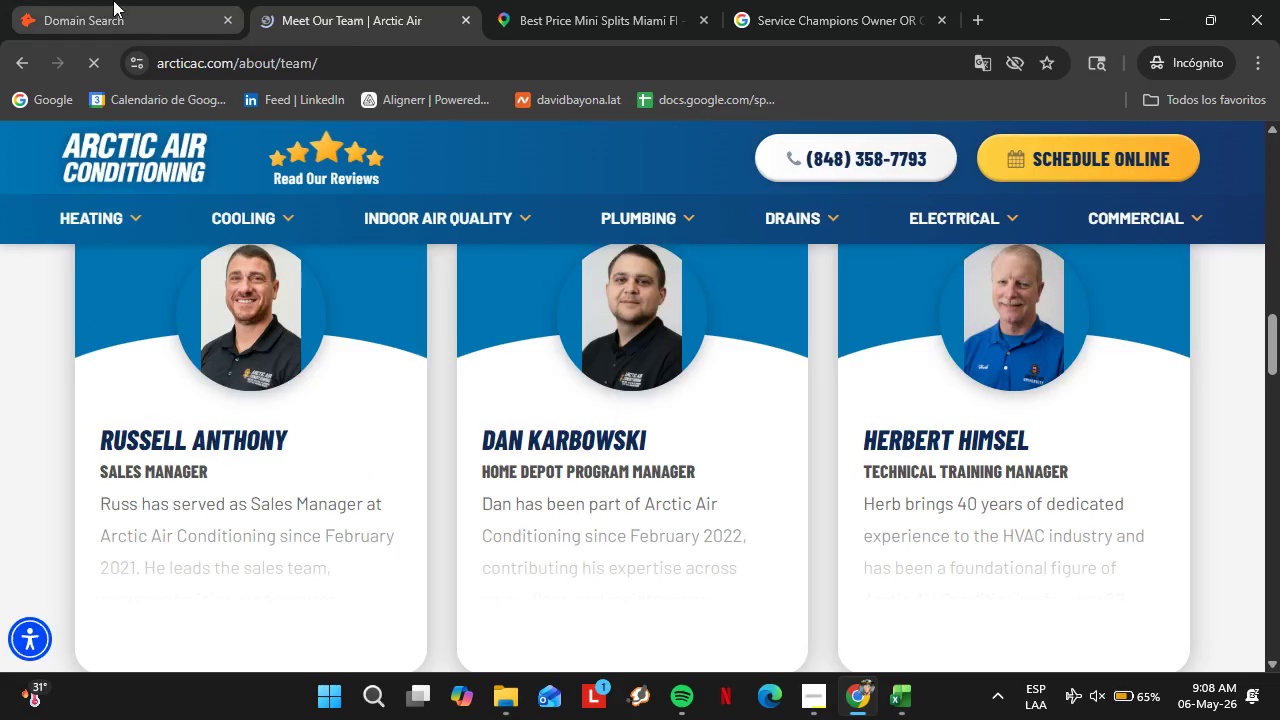 
left_click([113, 0])
 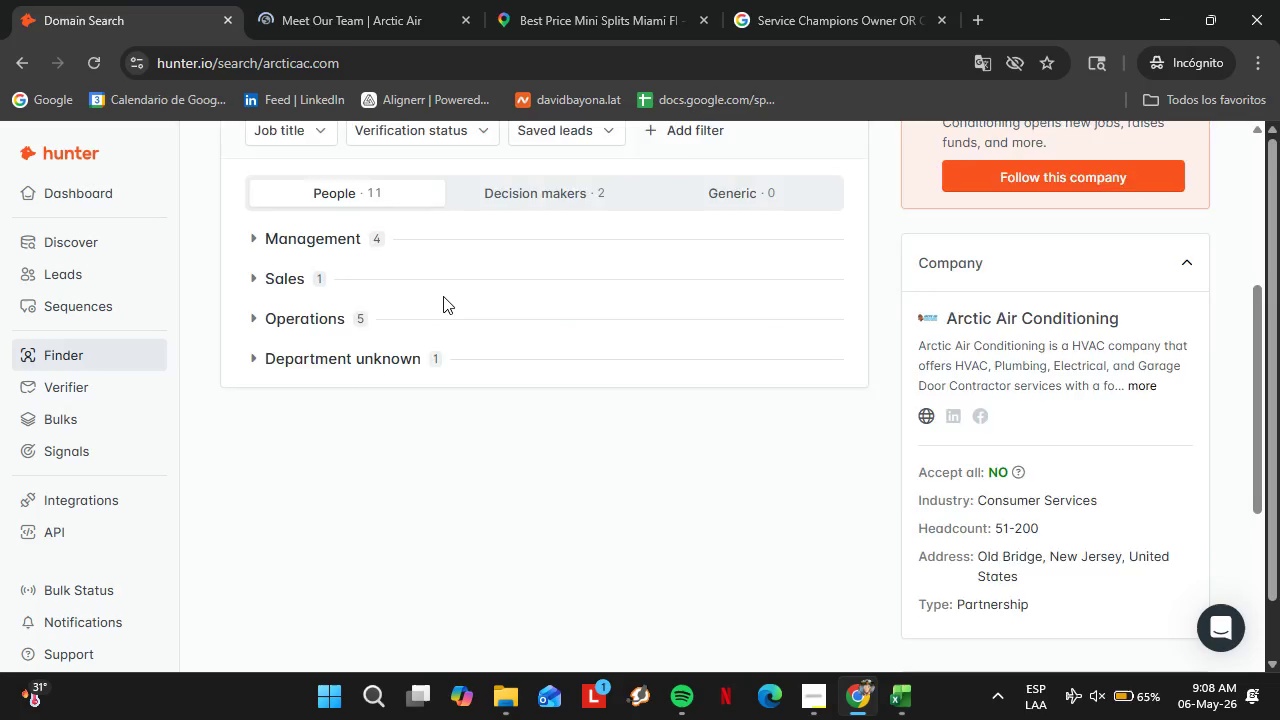 
scroll: coordinate [443, 296], scroll_direction: up, amount: 4.0
 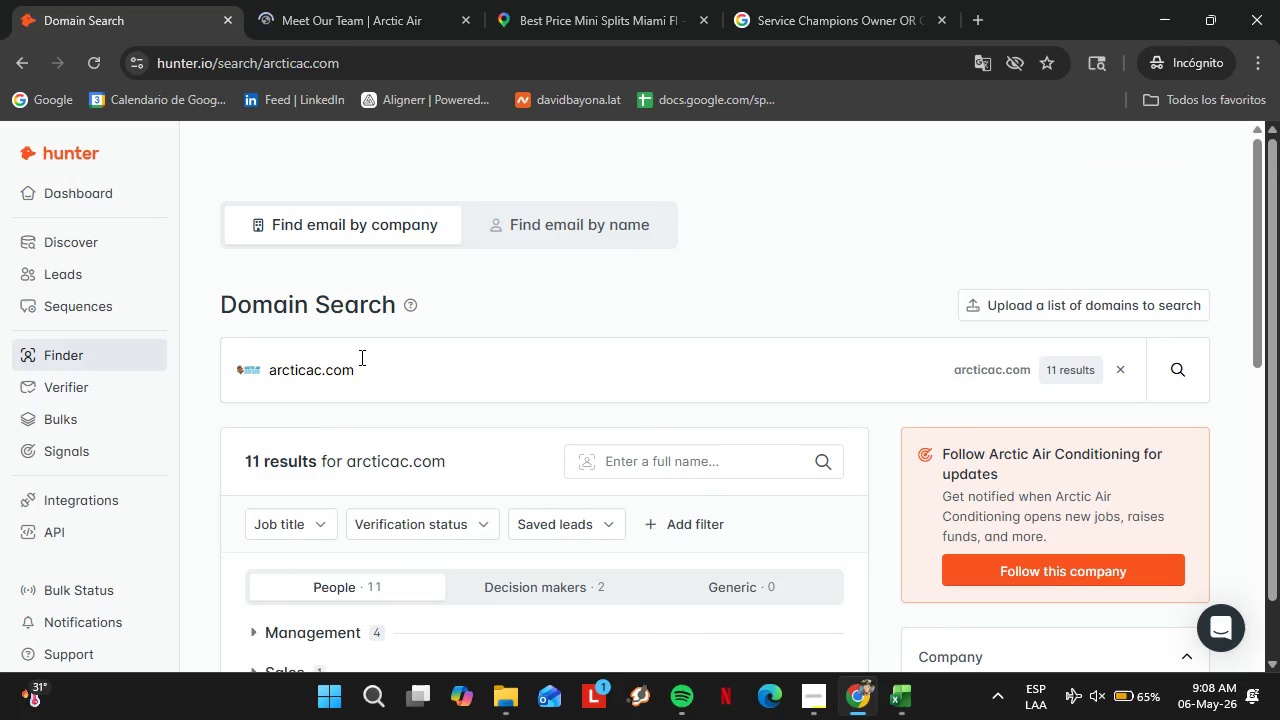 
double_click([360, 357])
 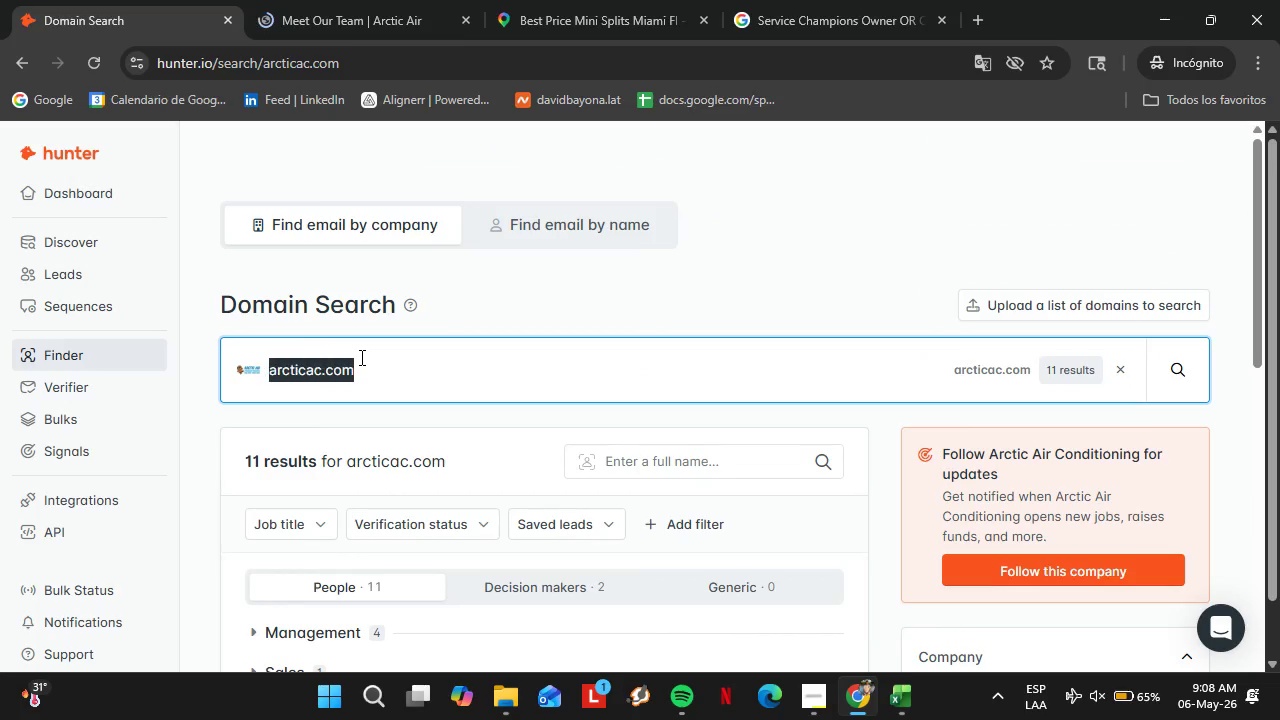 
triple_click([360, 357])
 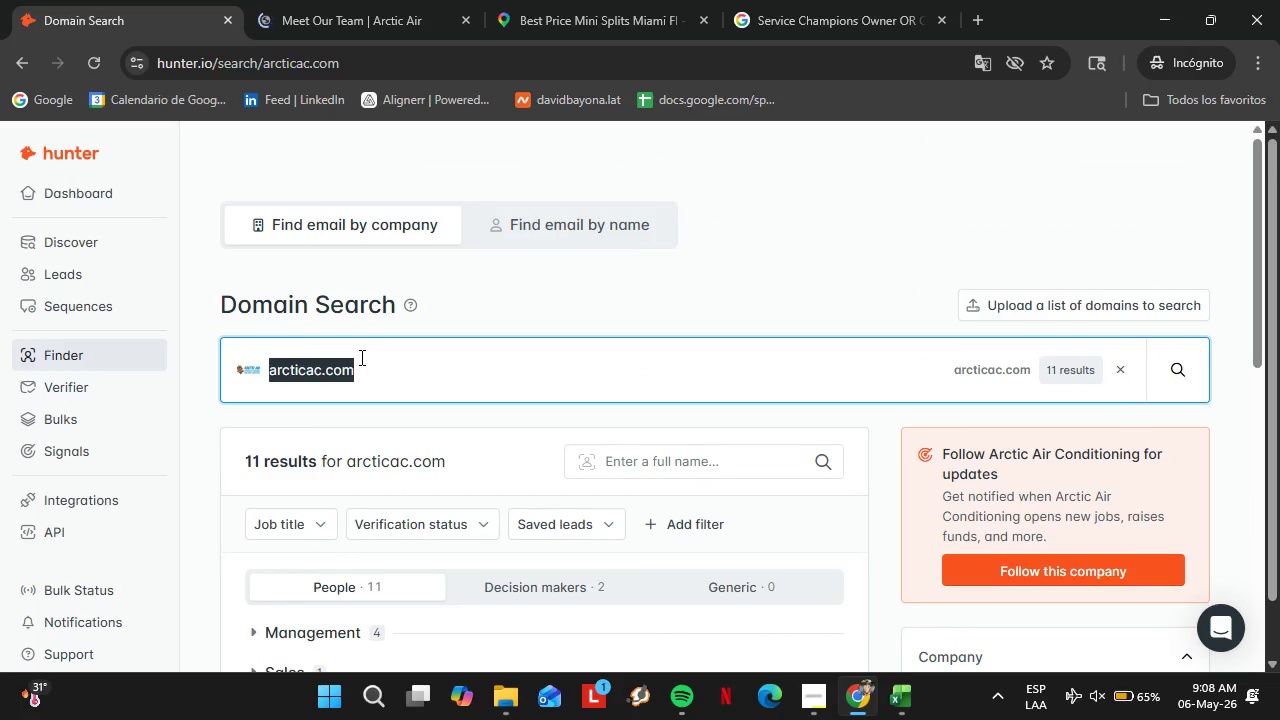 
triple_click([360, 357])
 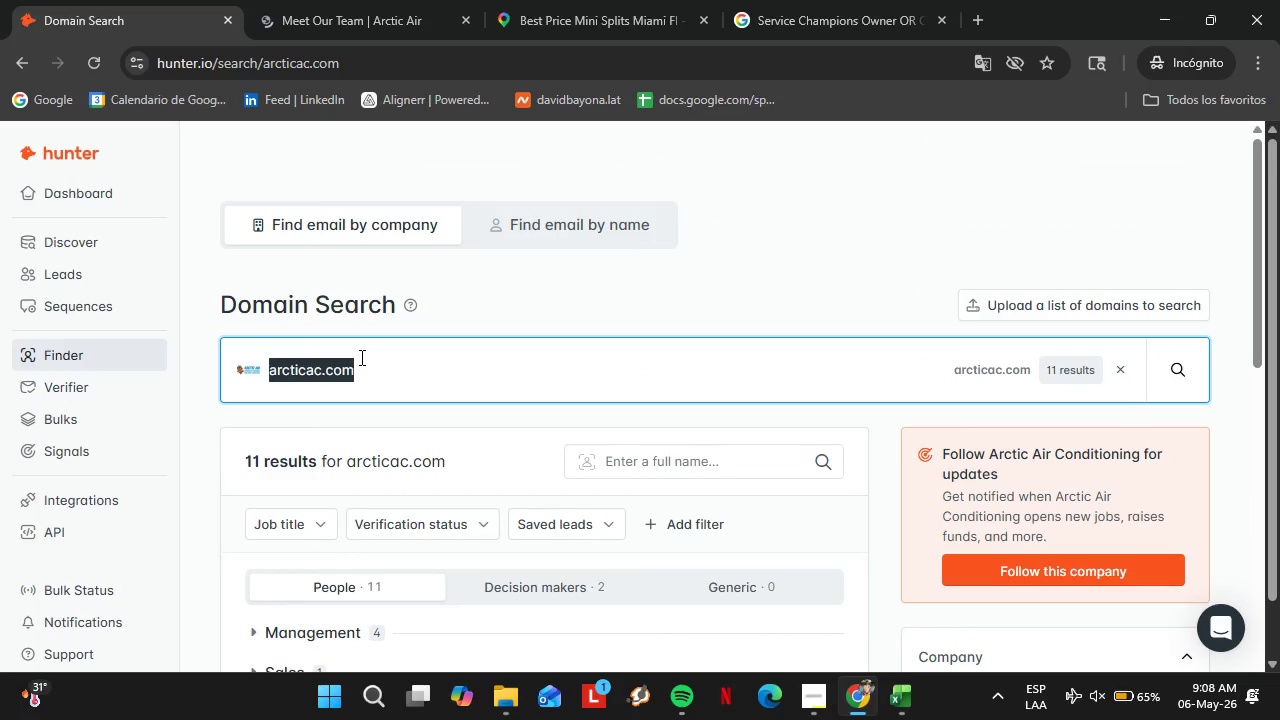 
type(desertdiamondhvac.com)
 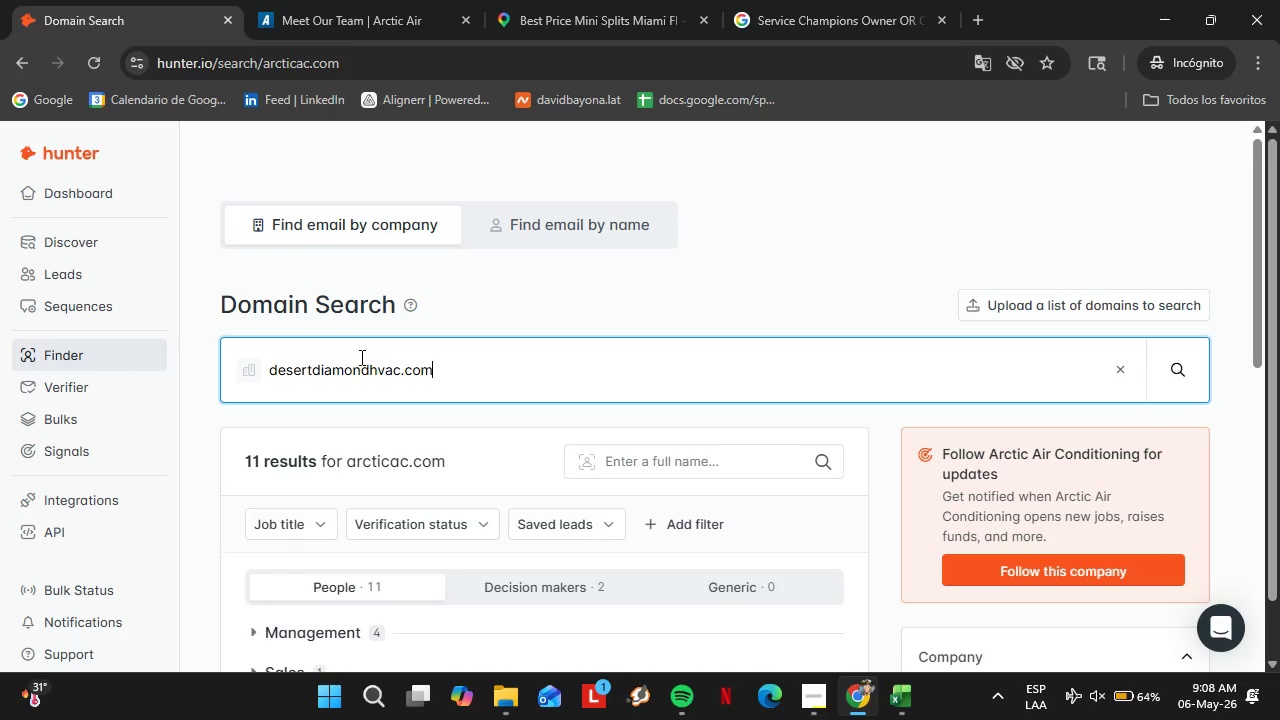 
key(Enter)
 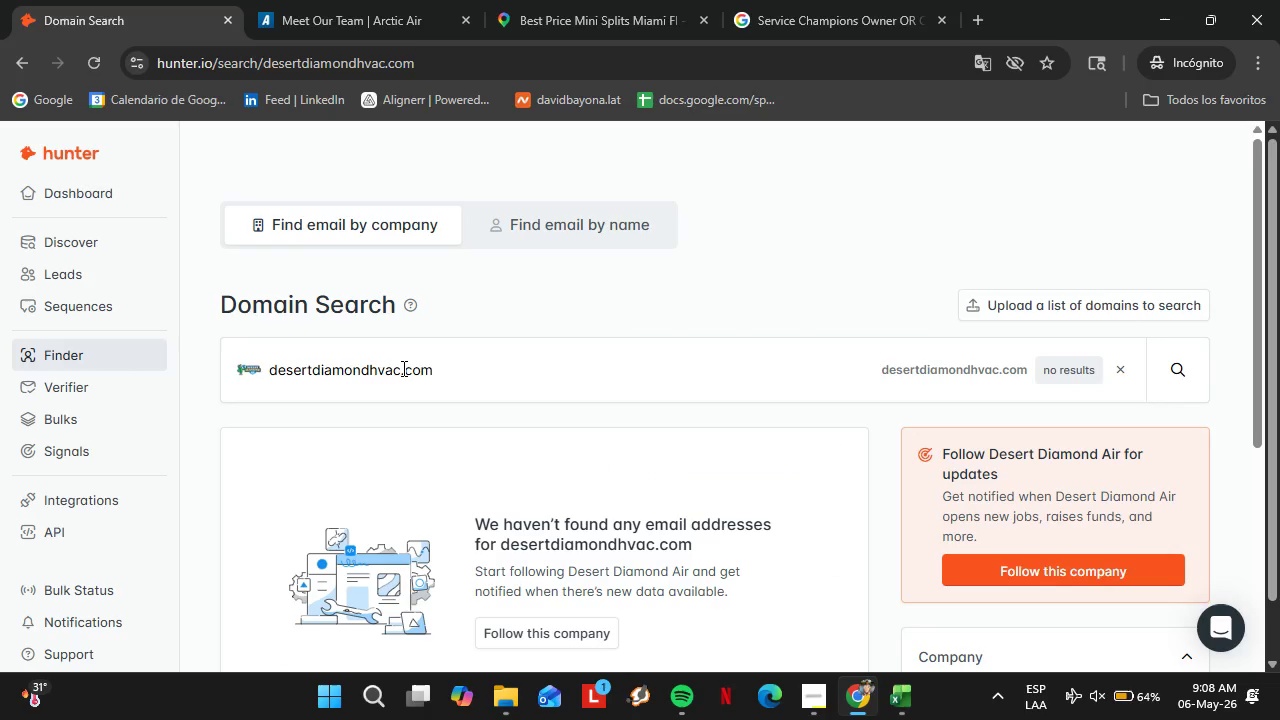 
double_click([405, 372])
 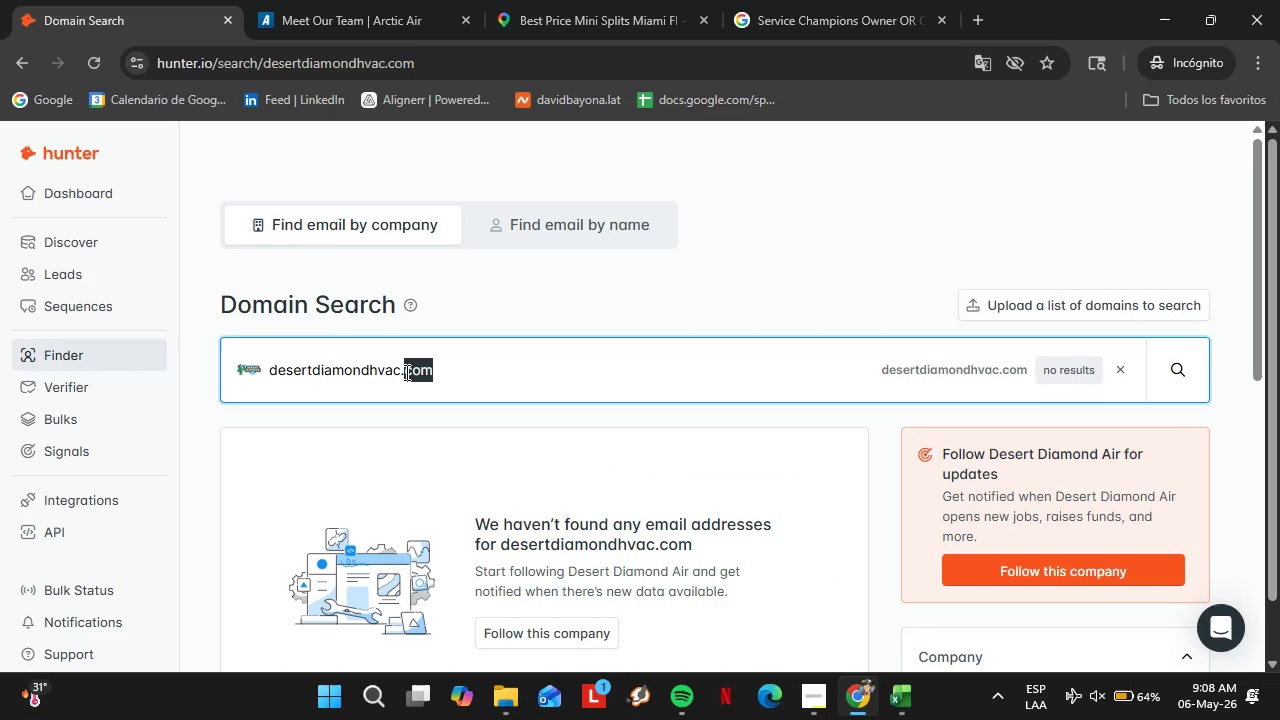 
triple_click([405, 372])
 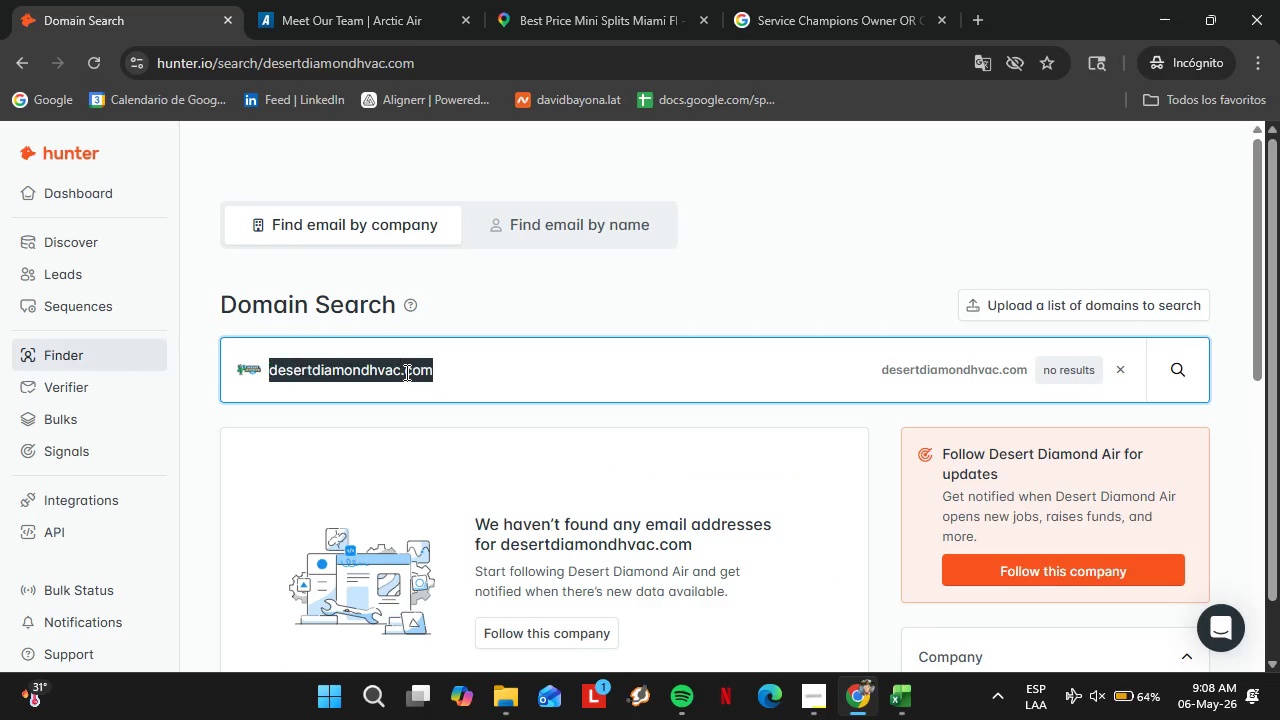 
triple_click([405, 372])
 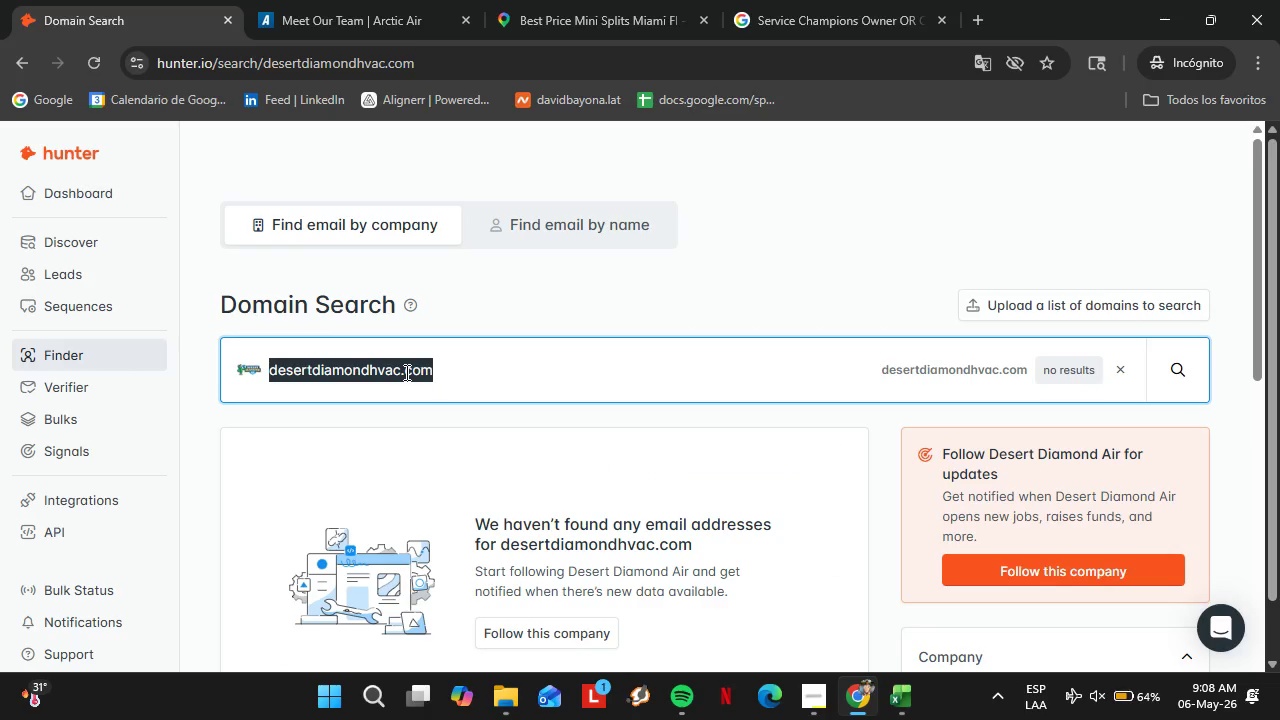 
type(comfortzonecooling.com)
 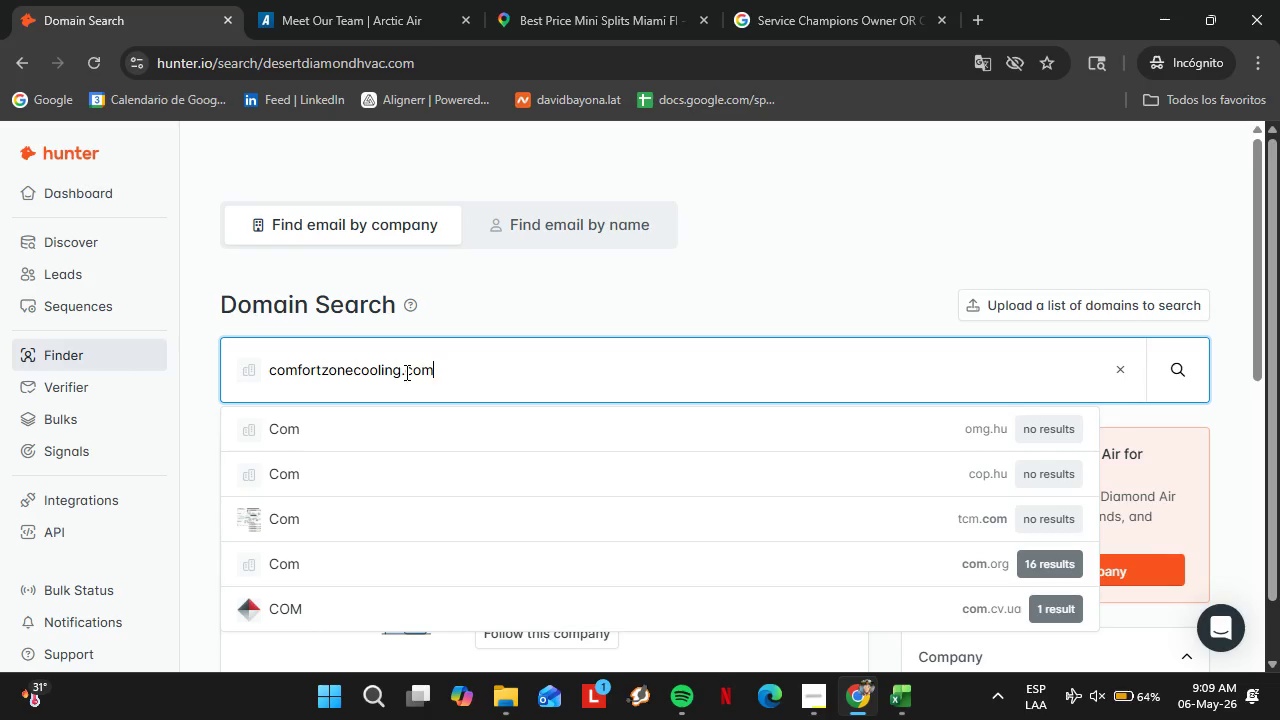 
key(Enter)
 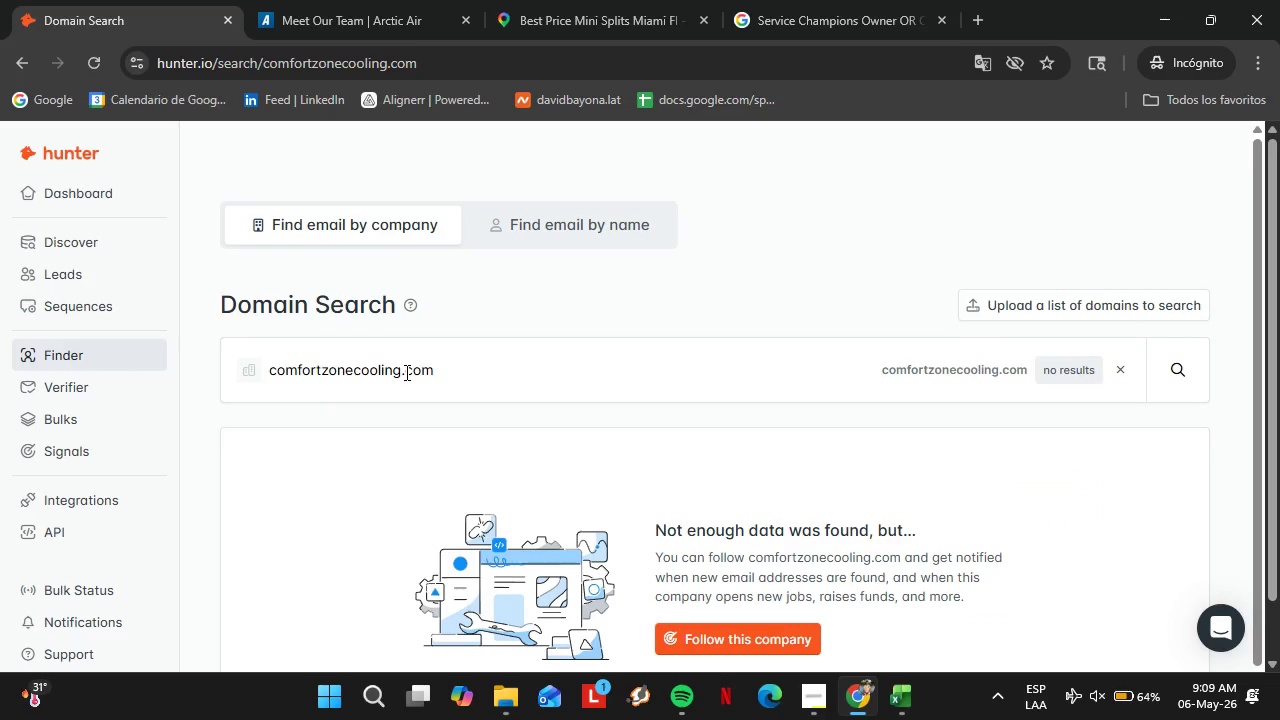 
double_click([405, 372])
 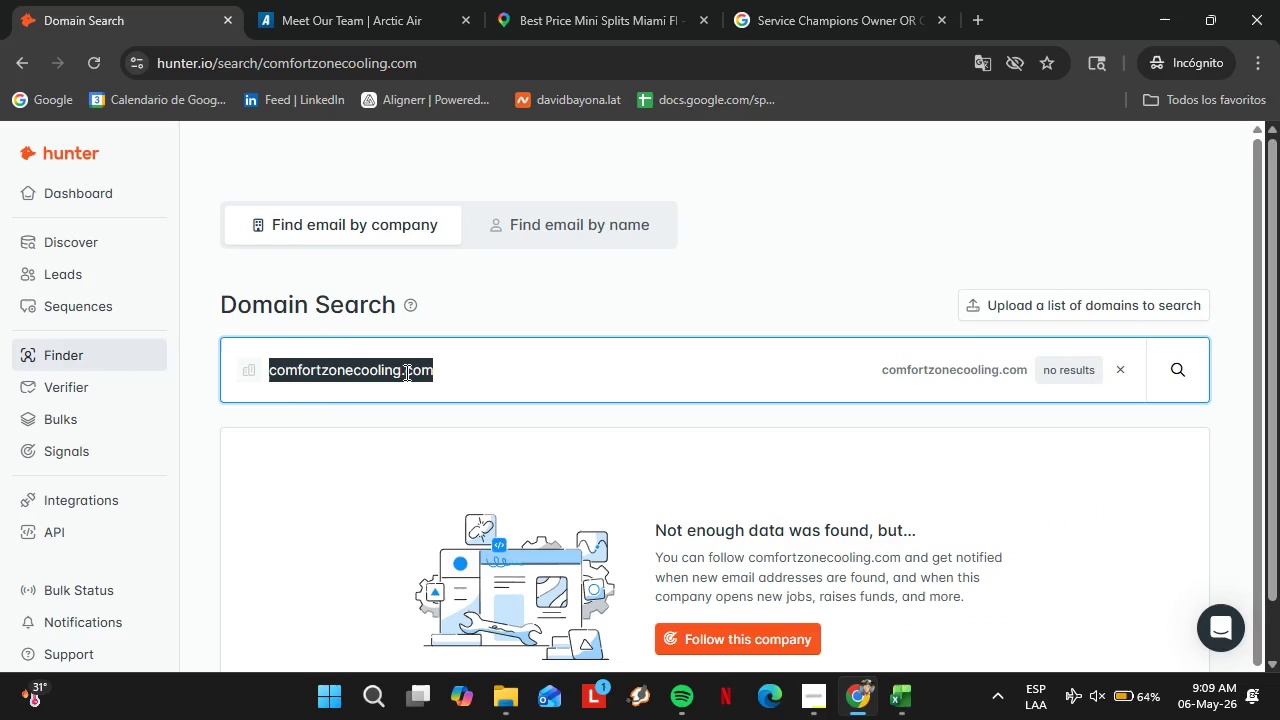 
triple_click([405, 372])
 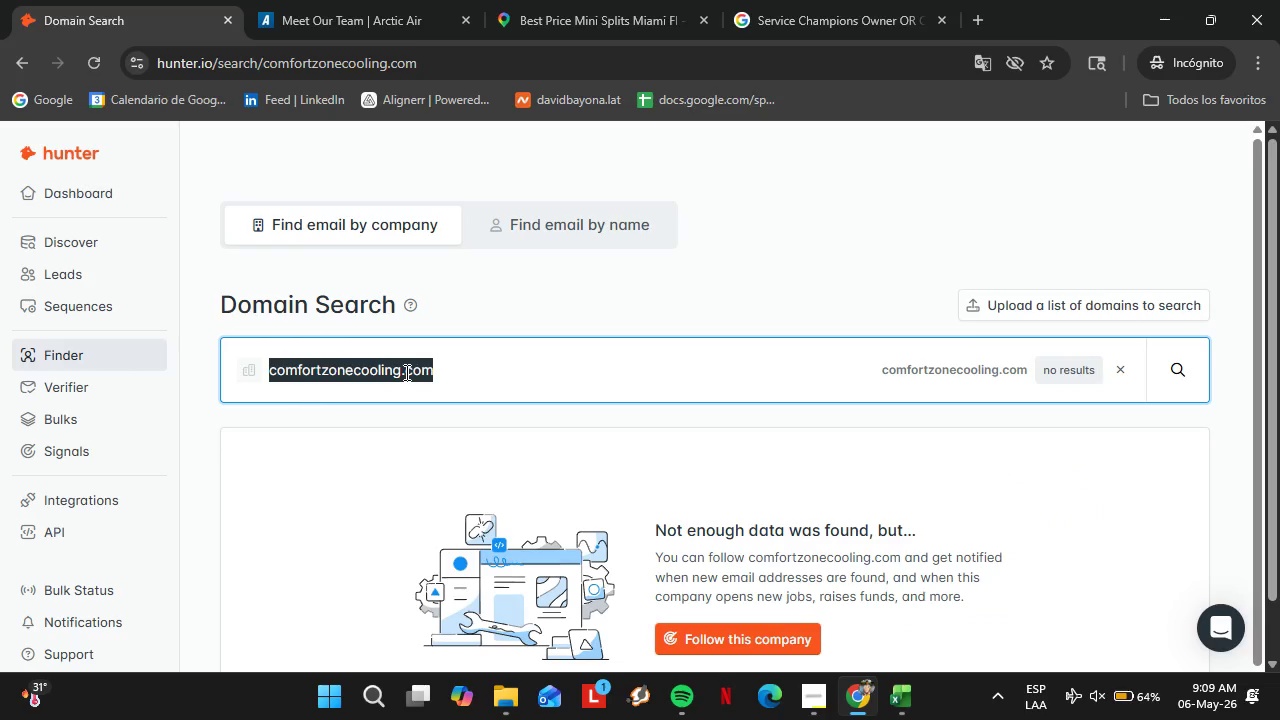 
type(ait)
key(Backspace)
type(rtron.com)
 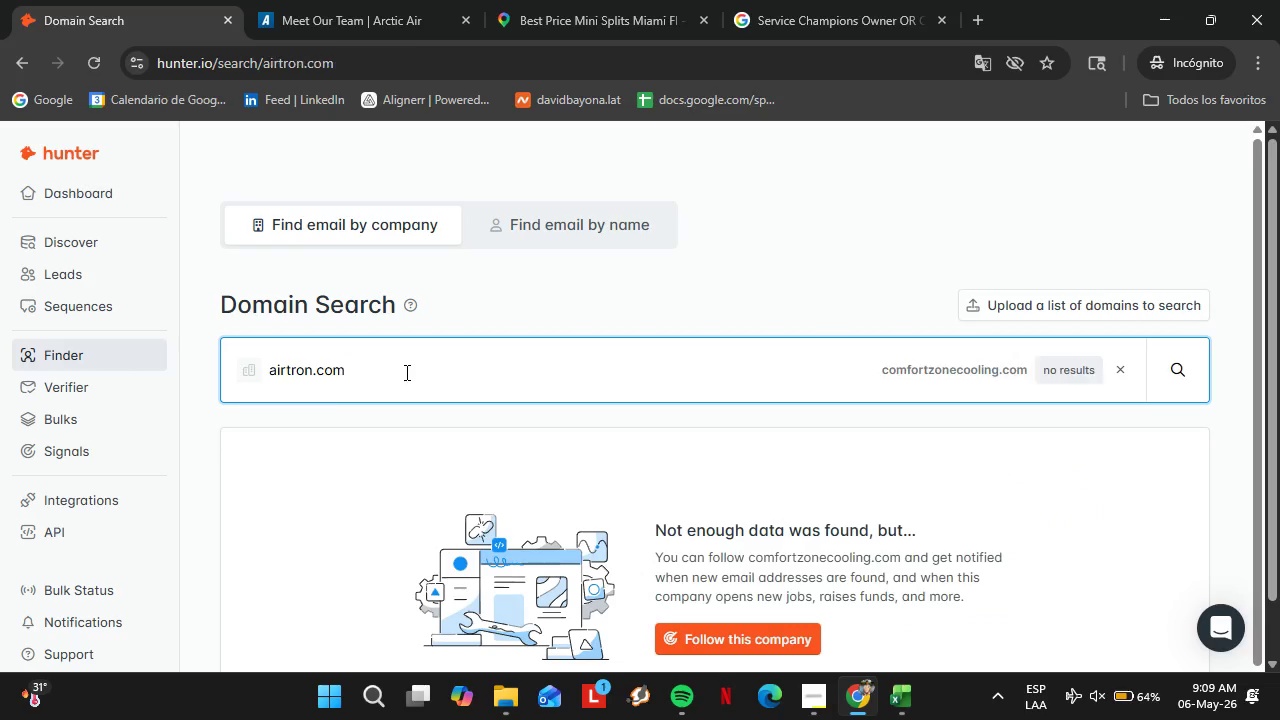 
key(Enter)
 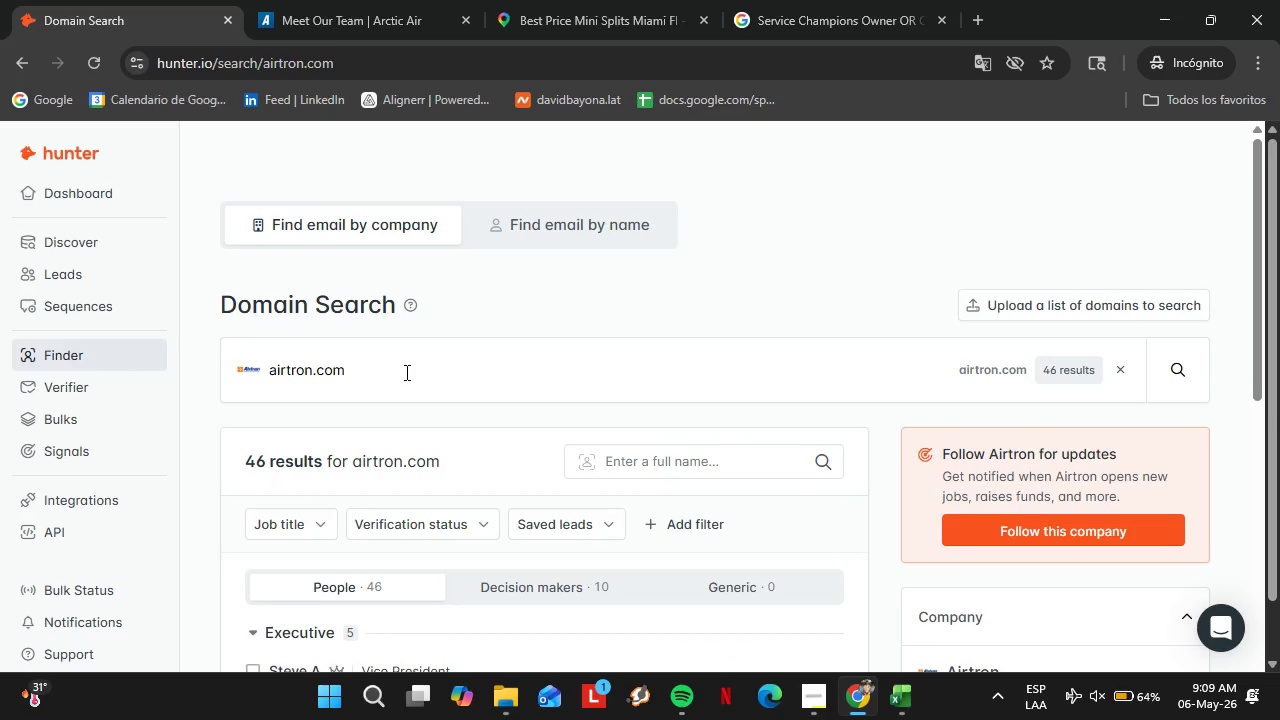 
scroll: coordinate [438, 431], scroll_direction: down, amount: 5.0
 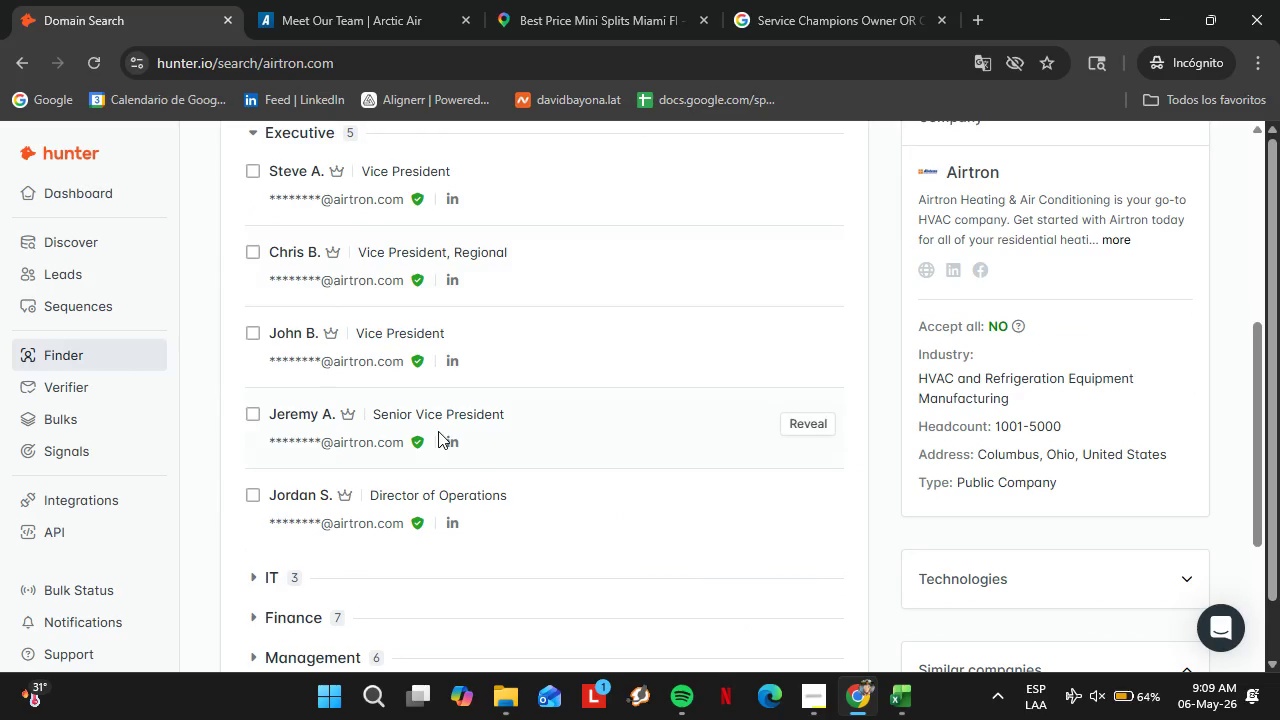 
scroll: coordinate [438, 431], scroll_direction: up, amount: 1.0
 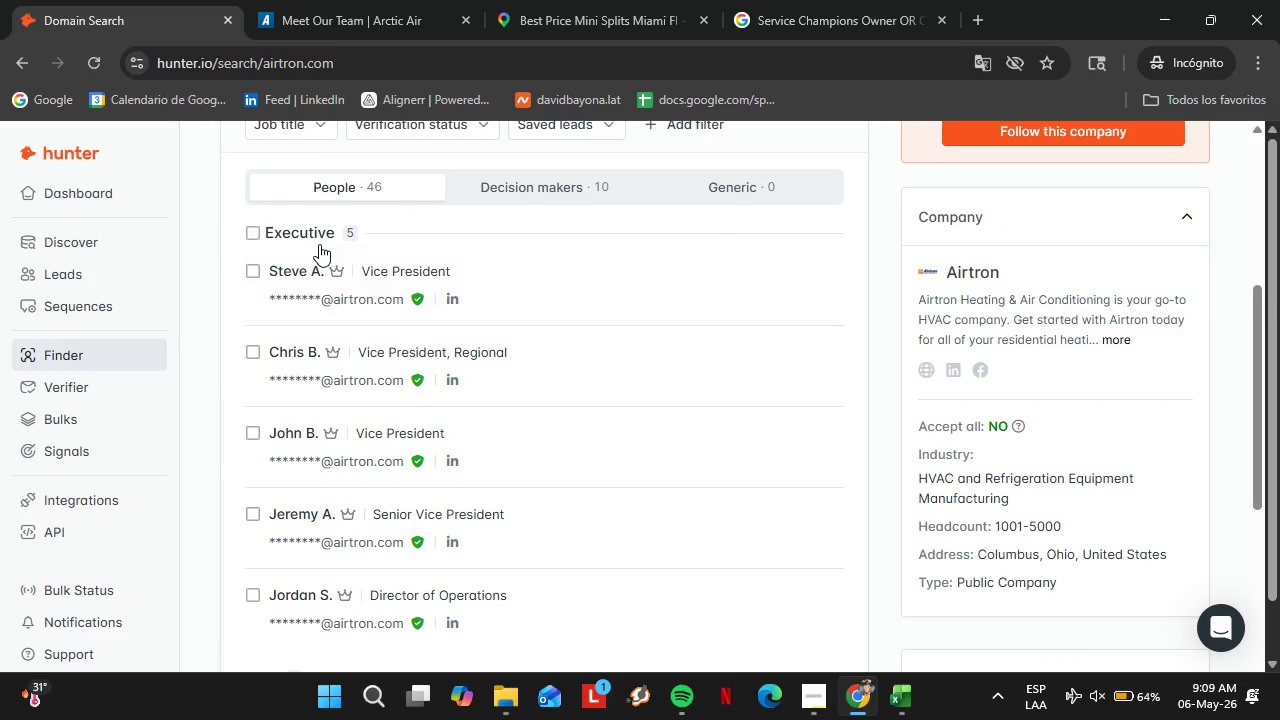 
left_click([319, 244])
 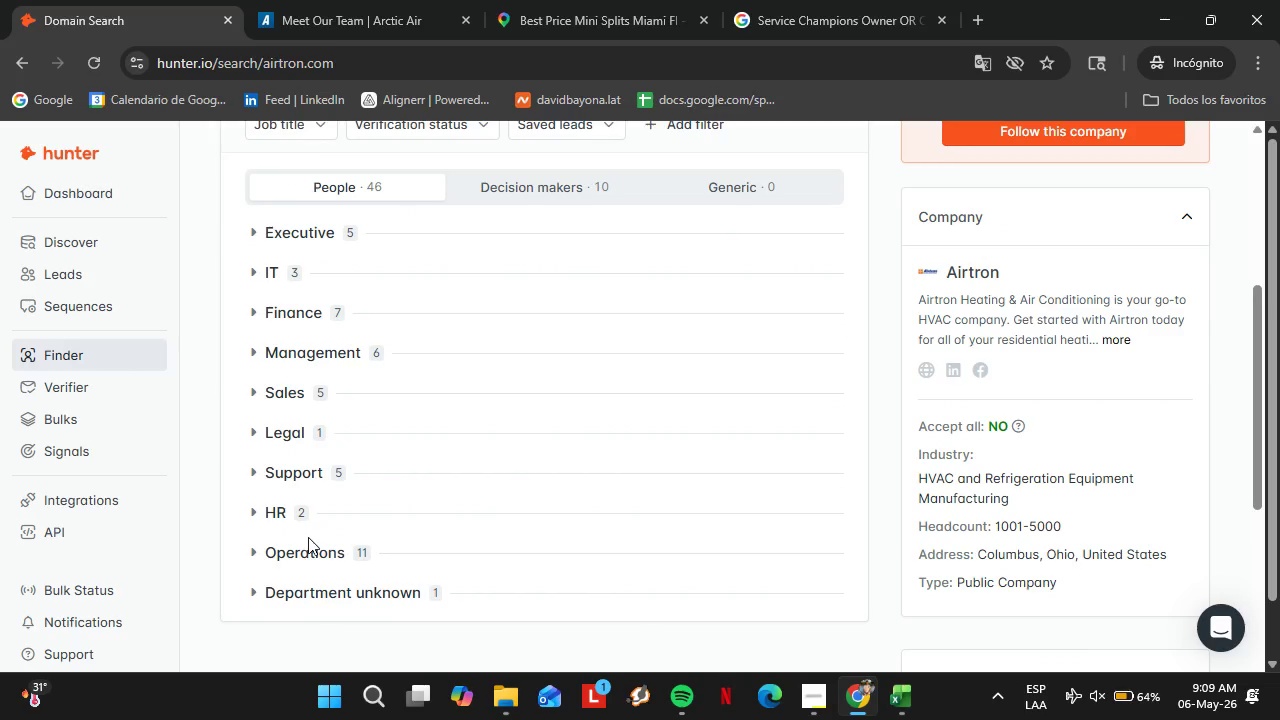 
left_click([309, 546])
 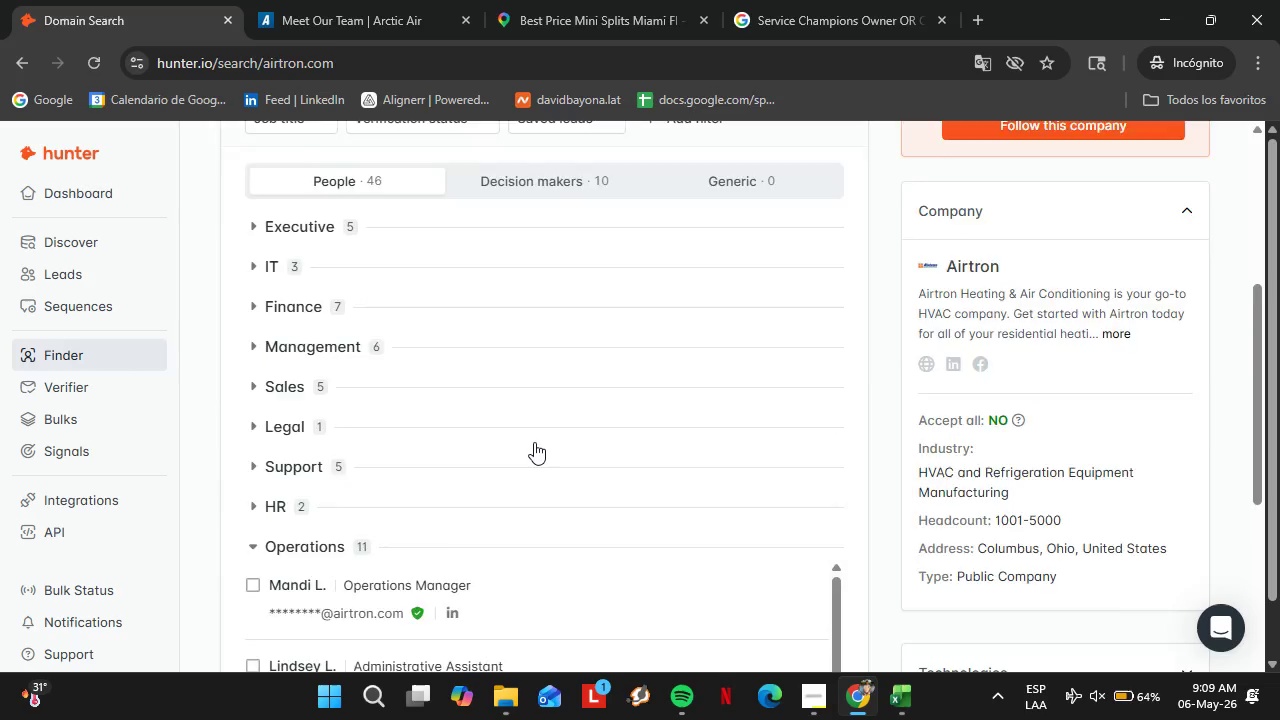 
scroll: coordinate [534, 442], scroll_direction: down, amount: 2.0
 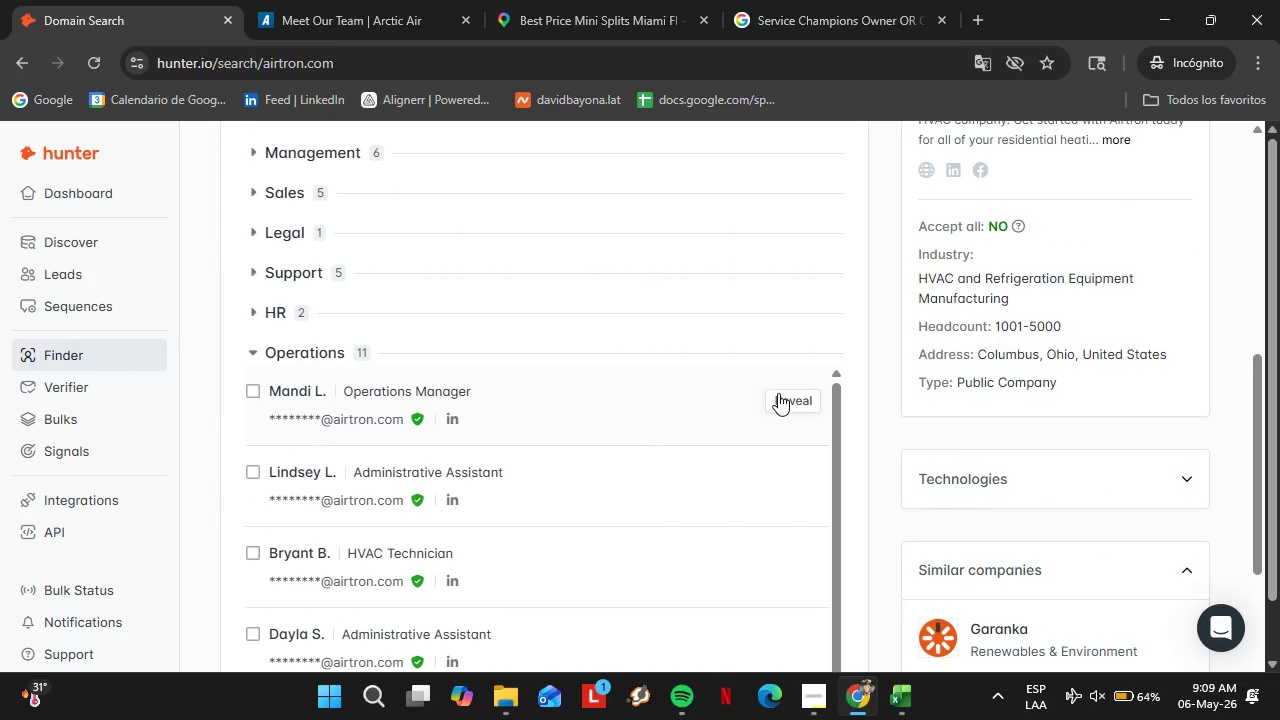 
left_click([778, 393])
 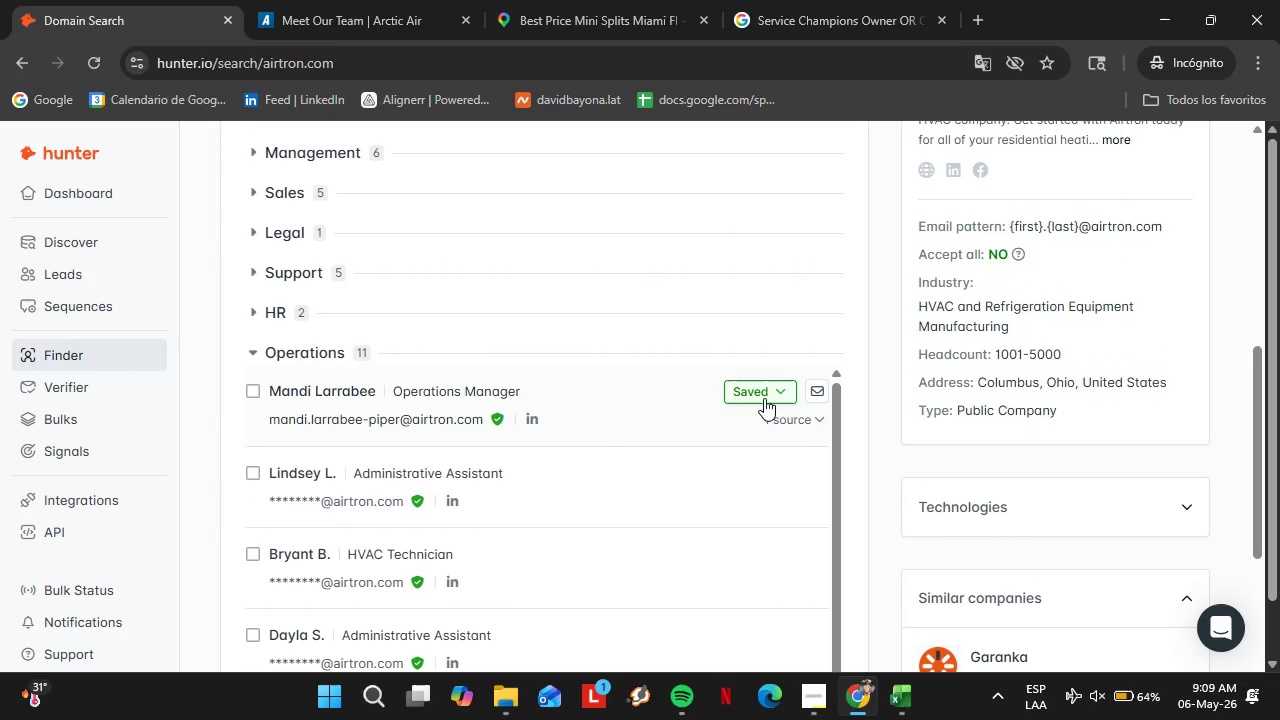 
left_click([756, 394])
 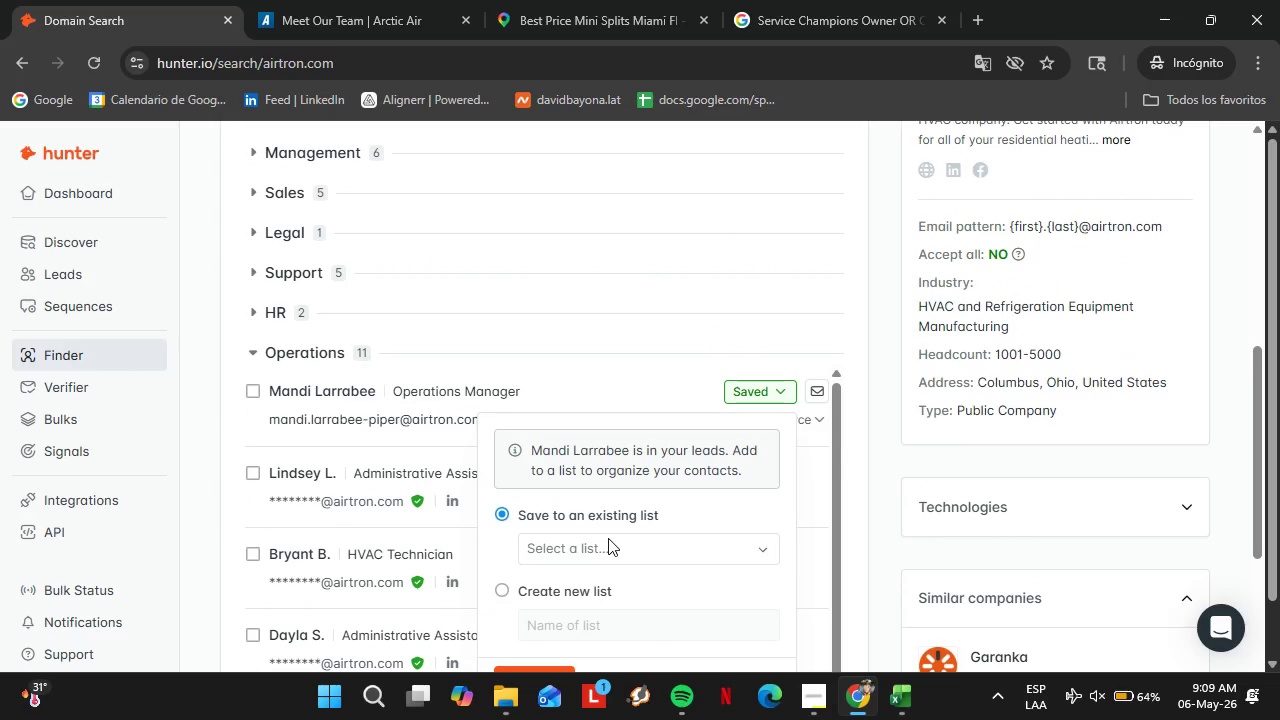 
left_click([608, 541])
 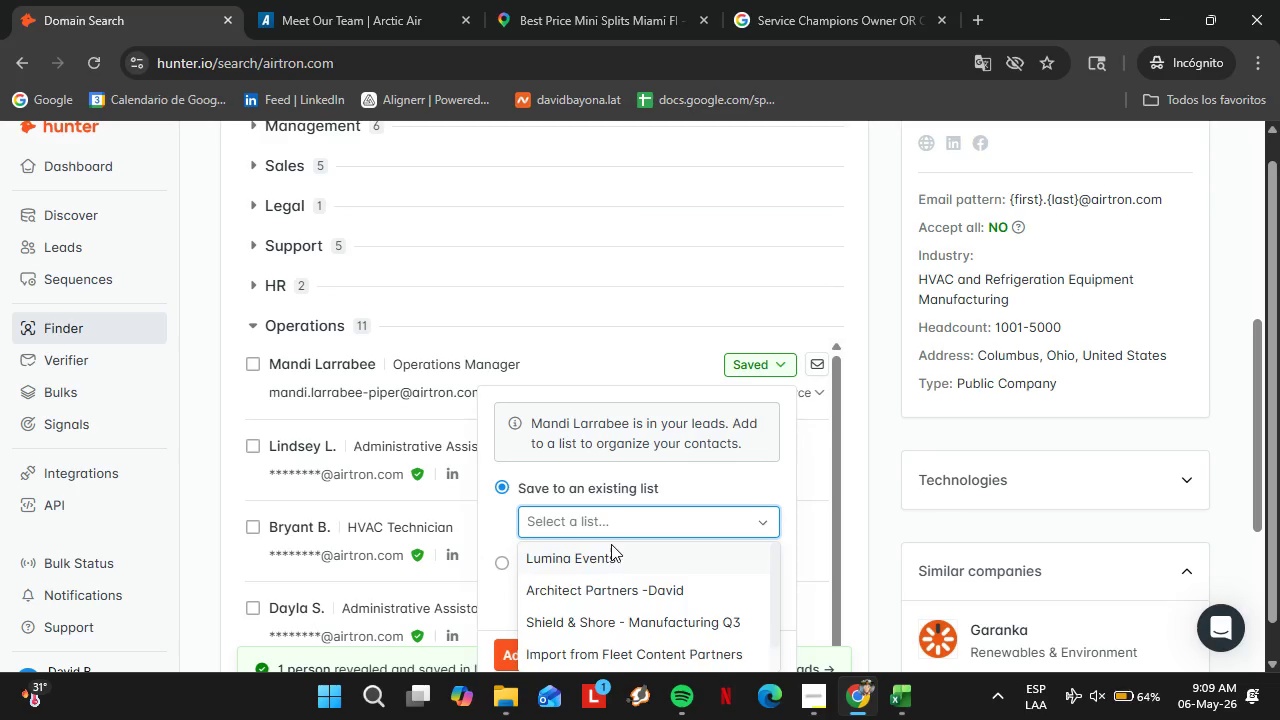 
scroll: coordinate [611, 544], scroll_direction: down, amount: 5.0
 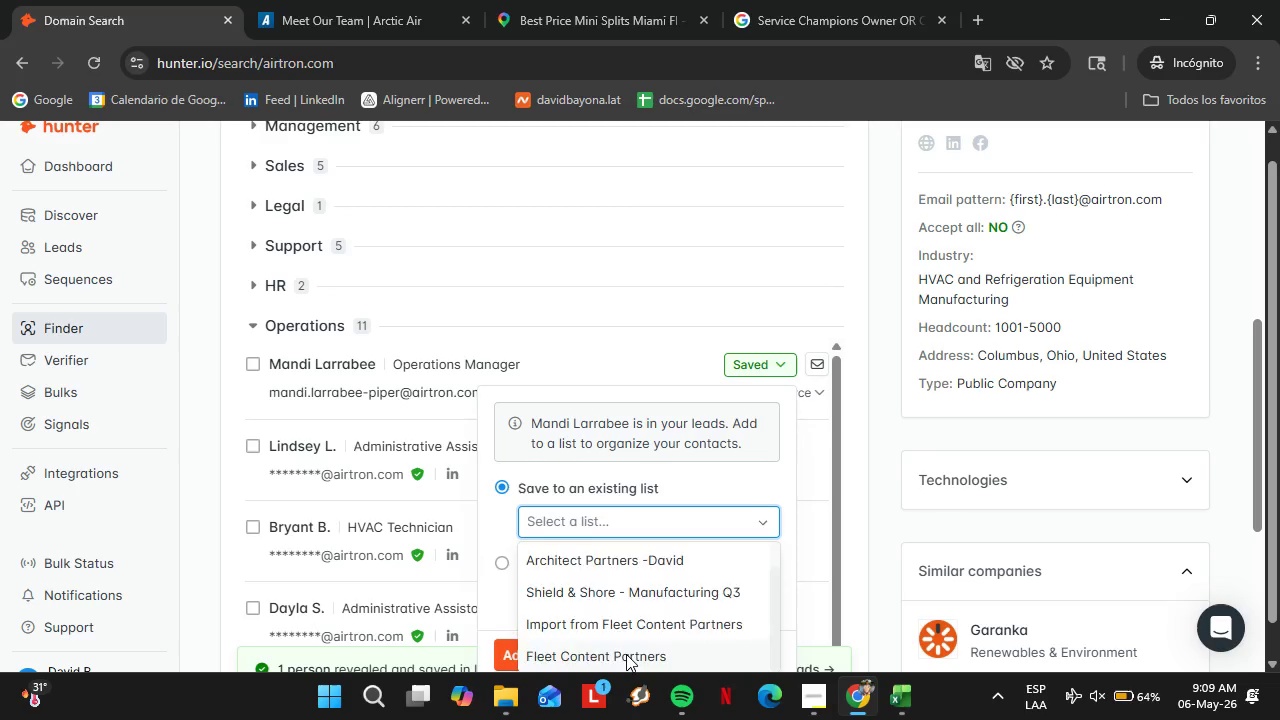 
left_click([626, 654])
 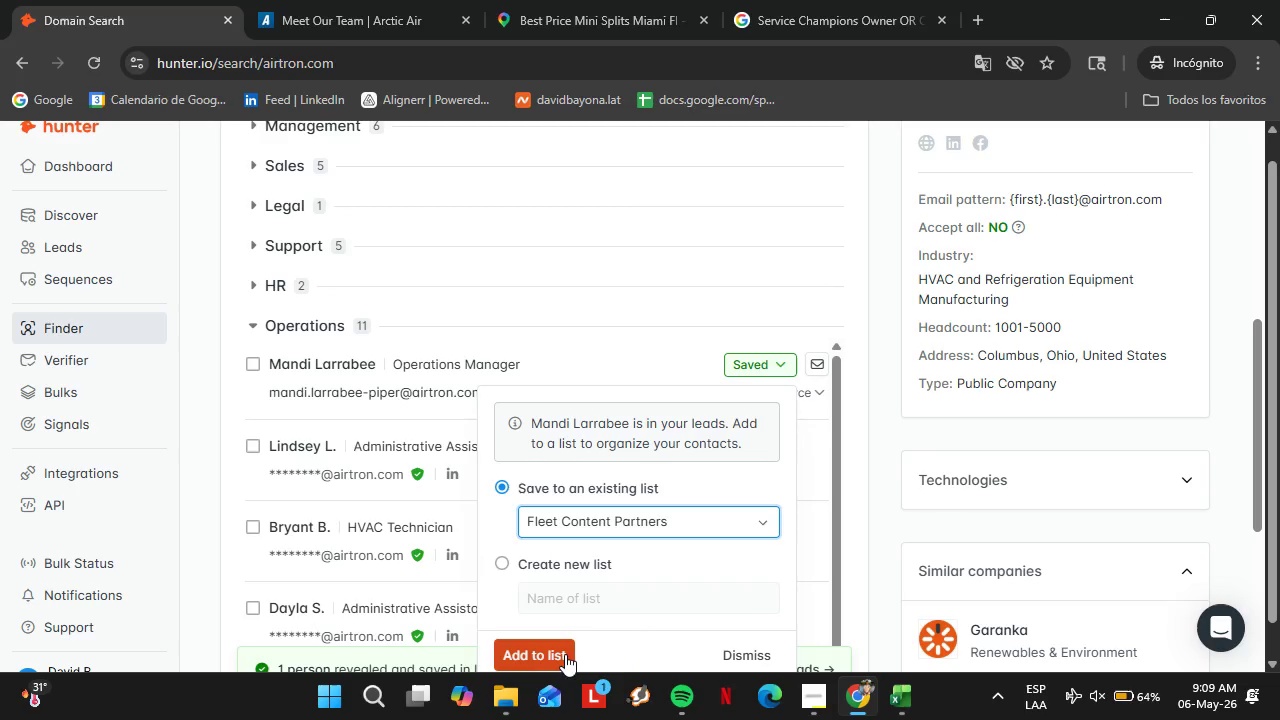 
left_click([565, 654])
 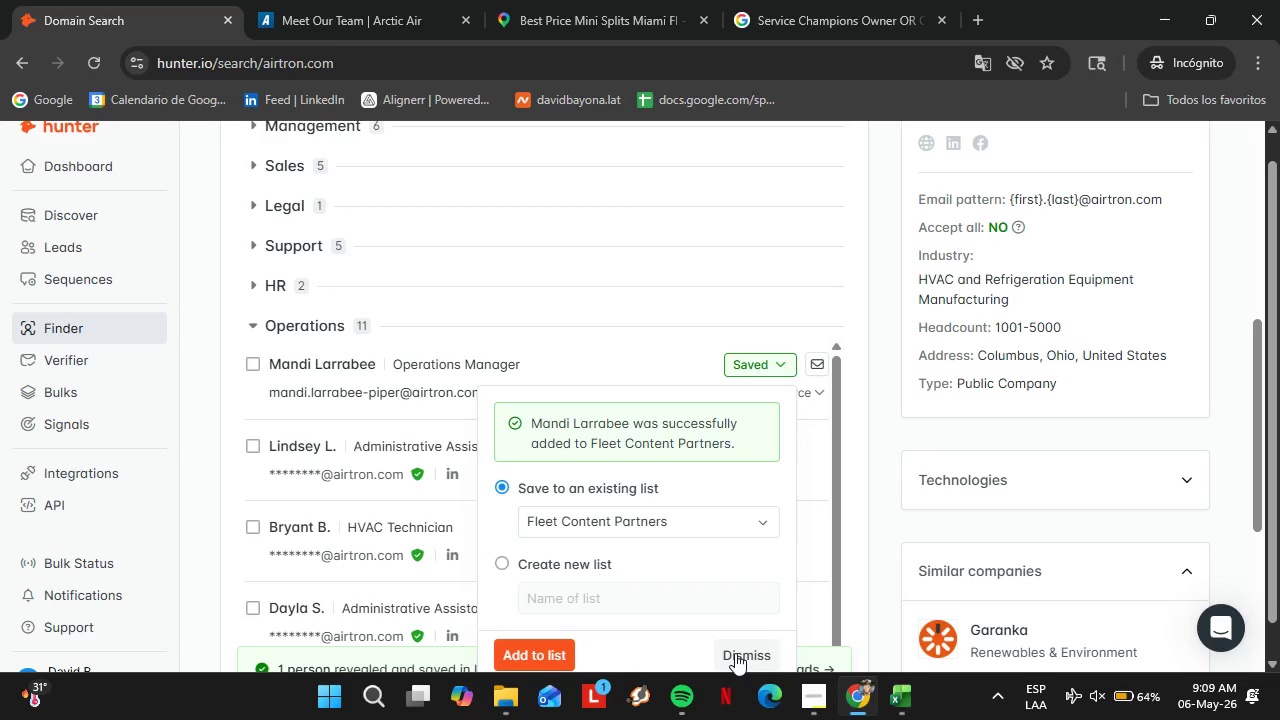 
left_click([736, 654])
 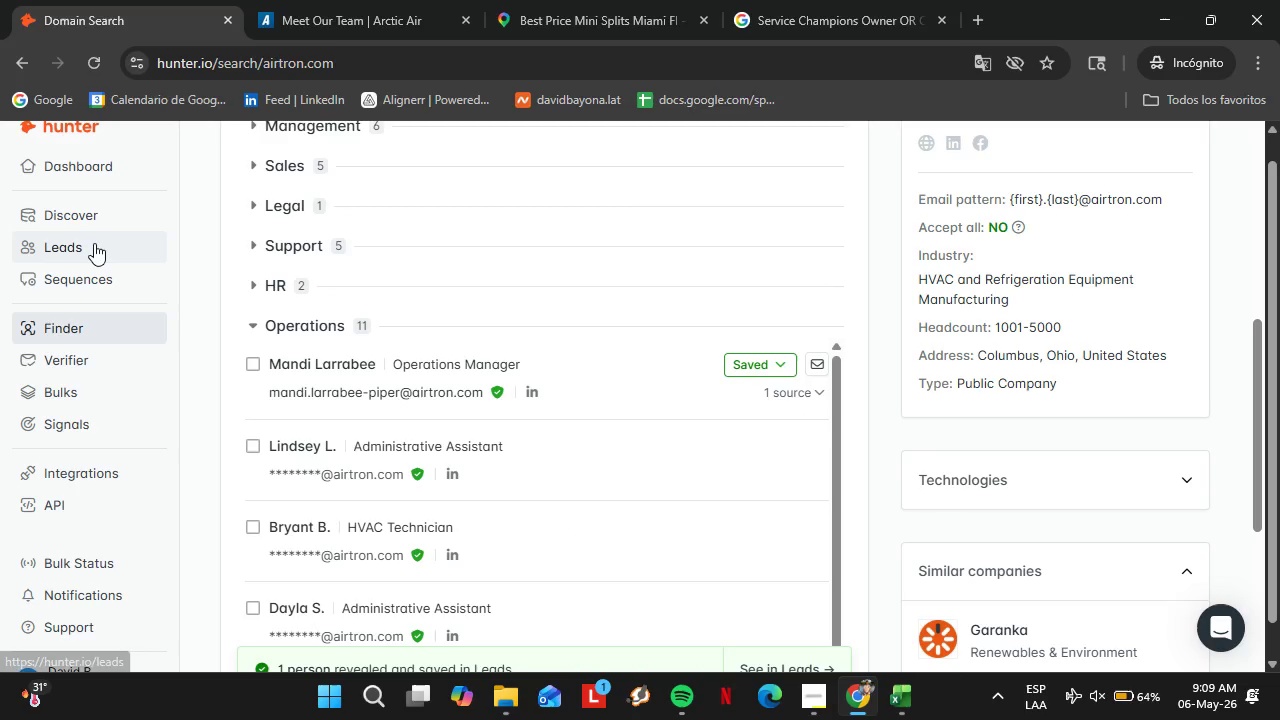 
left_click([92, 245])
 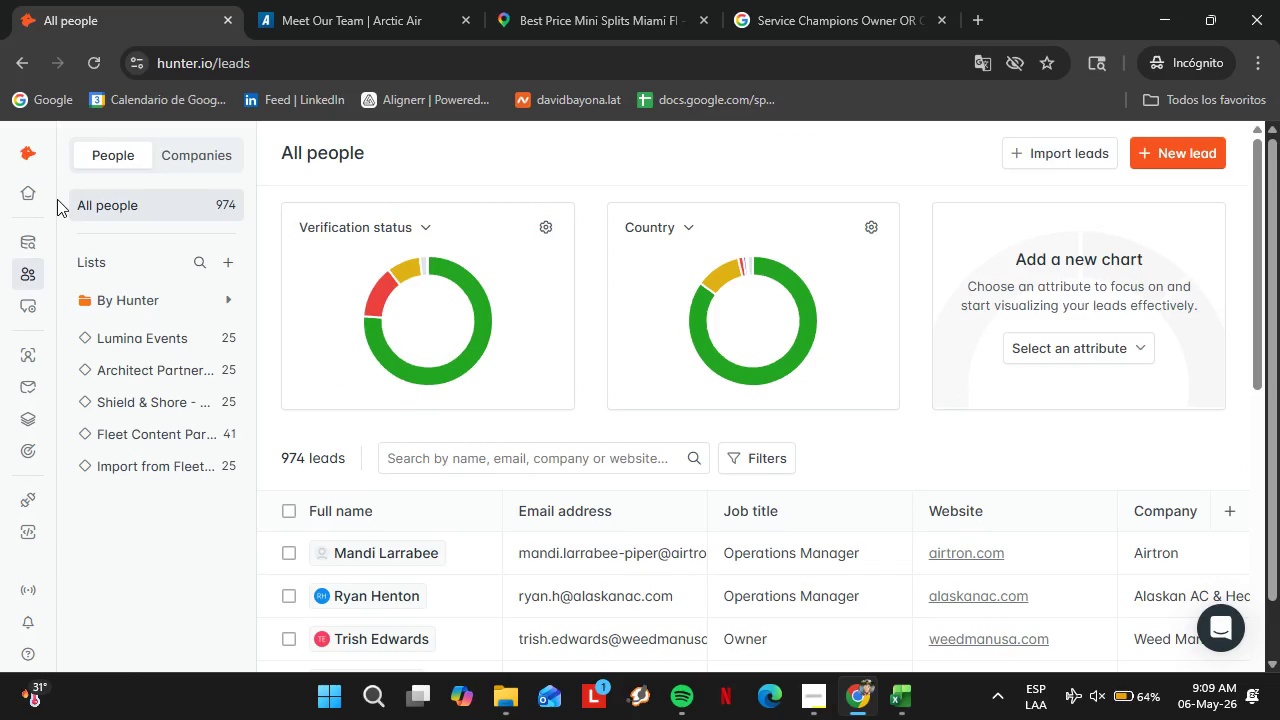 
wait(5.92)
 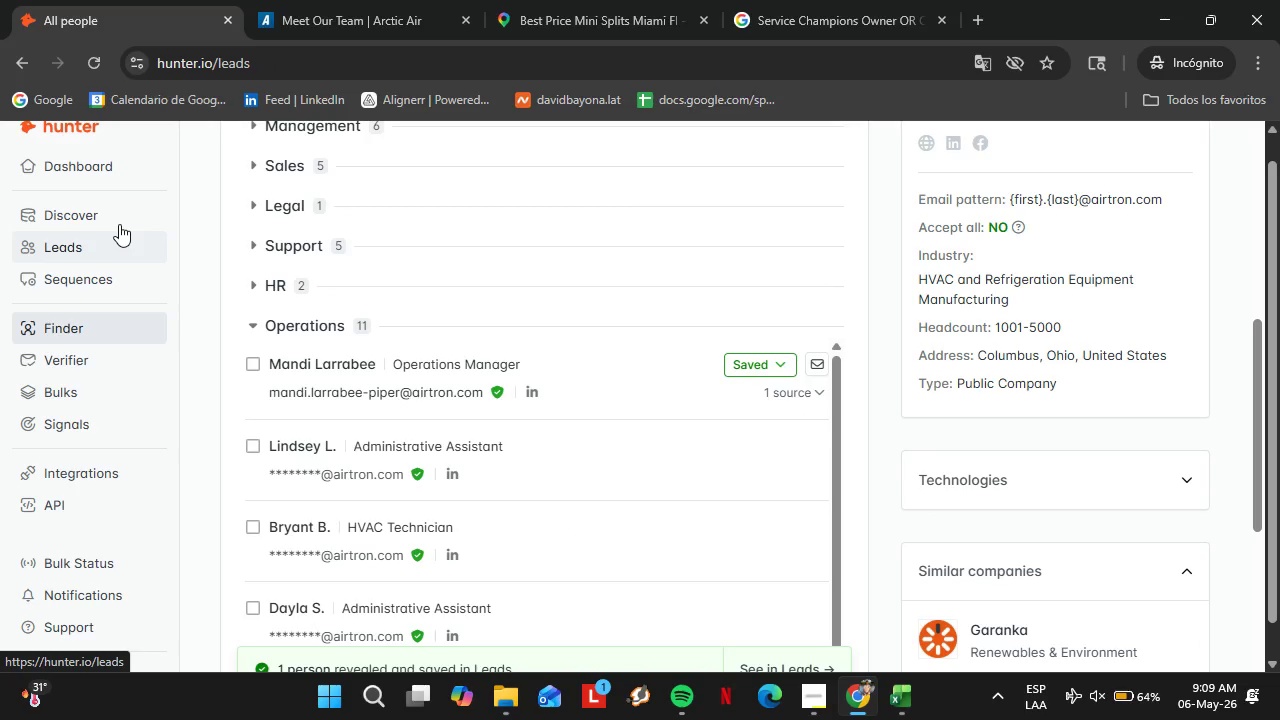 
left_click([172, 440])
 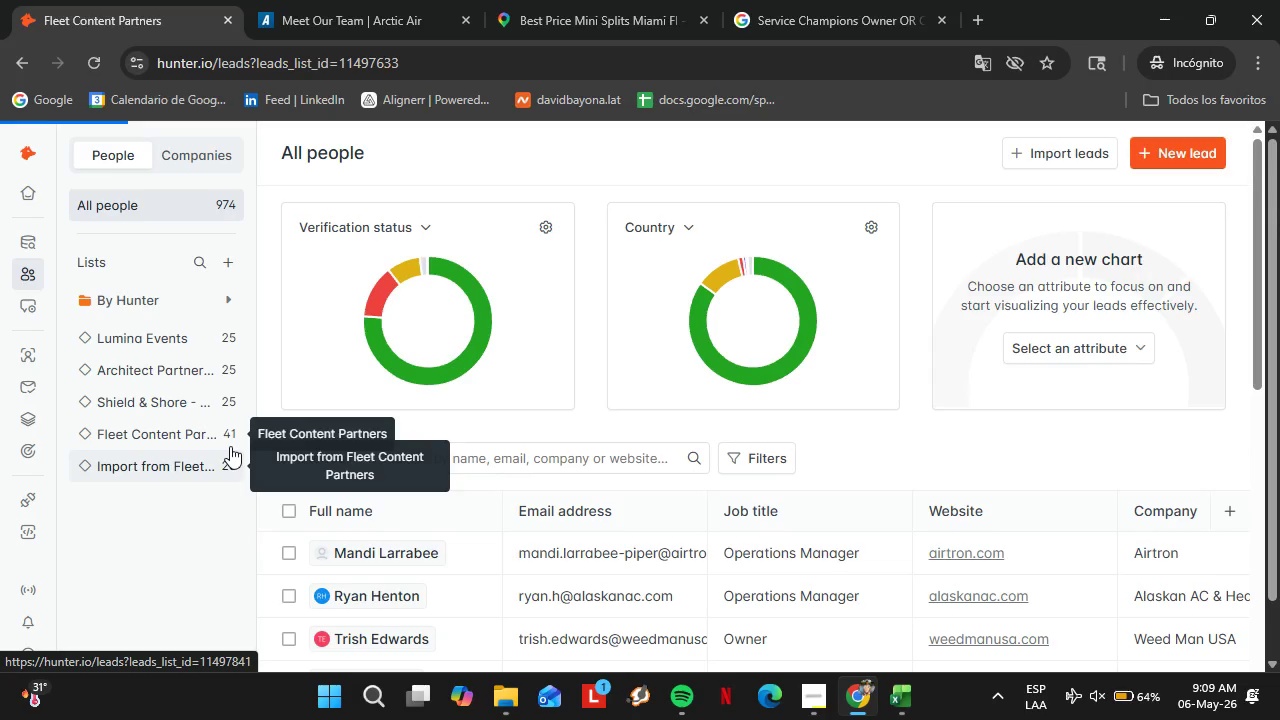 
mouse_move([229, 442])
 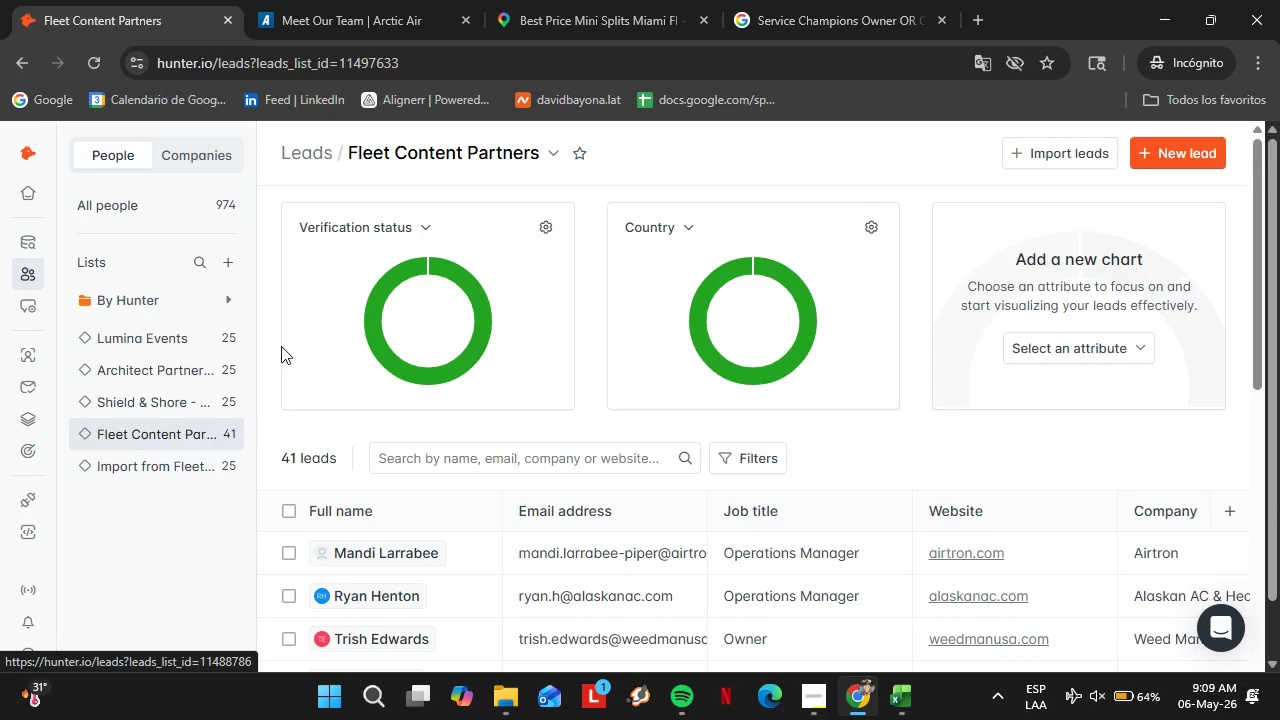 
scroll: coordinate [529, 578], scroll_direction: down, amount: 11.0
 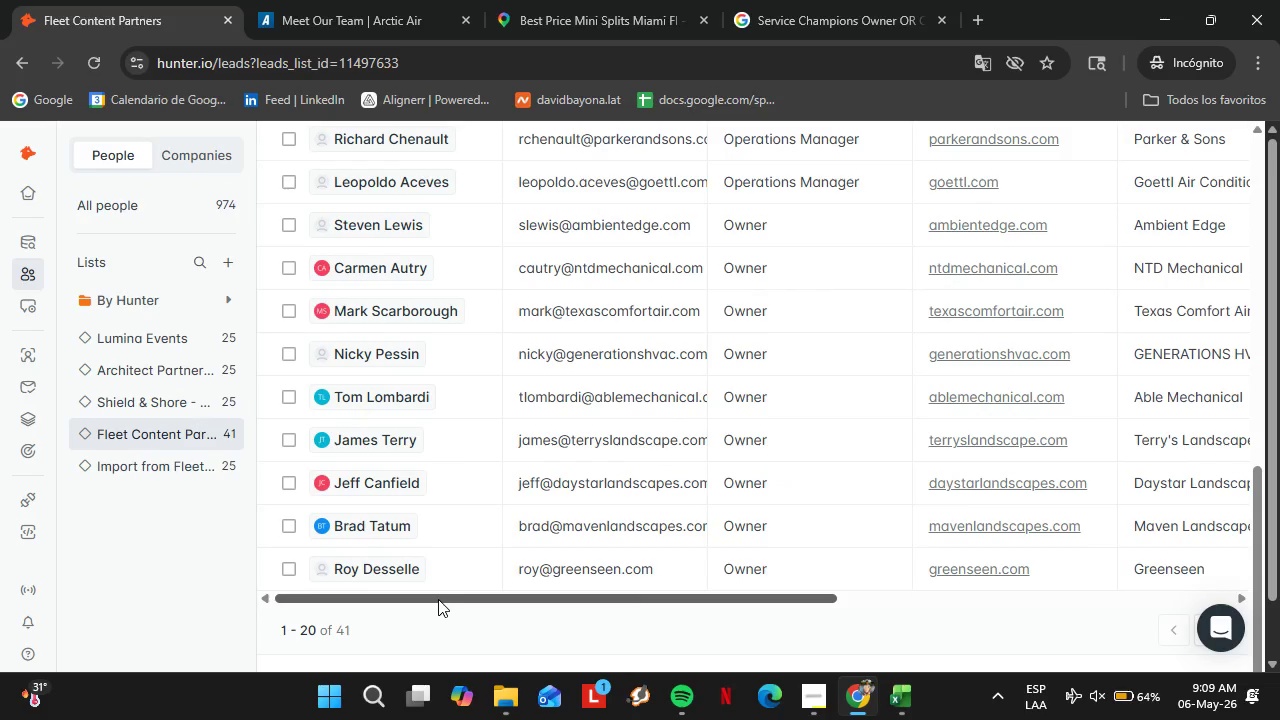 
left_click_drag(start_coordinate=[438, 599], to_coordinate=[856, 591])
 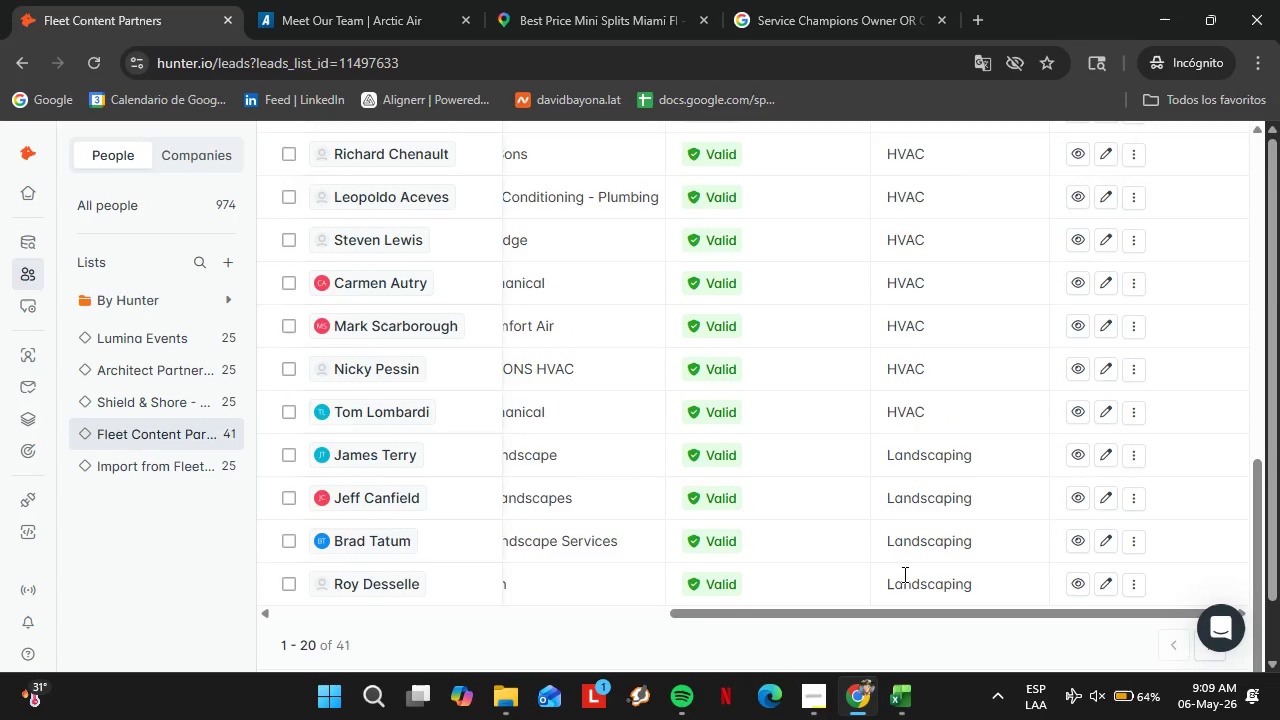 
scroll: coordinate [908, 555], scroll_direction: up, amount: 7.0
 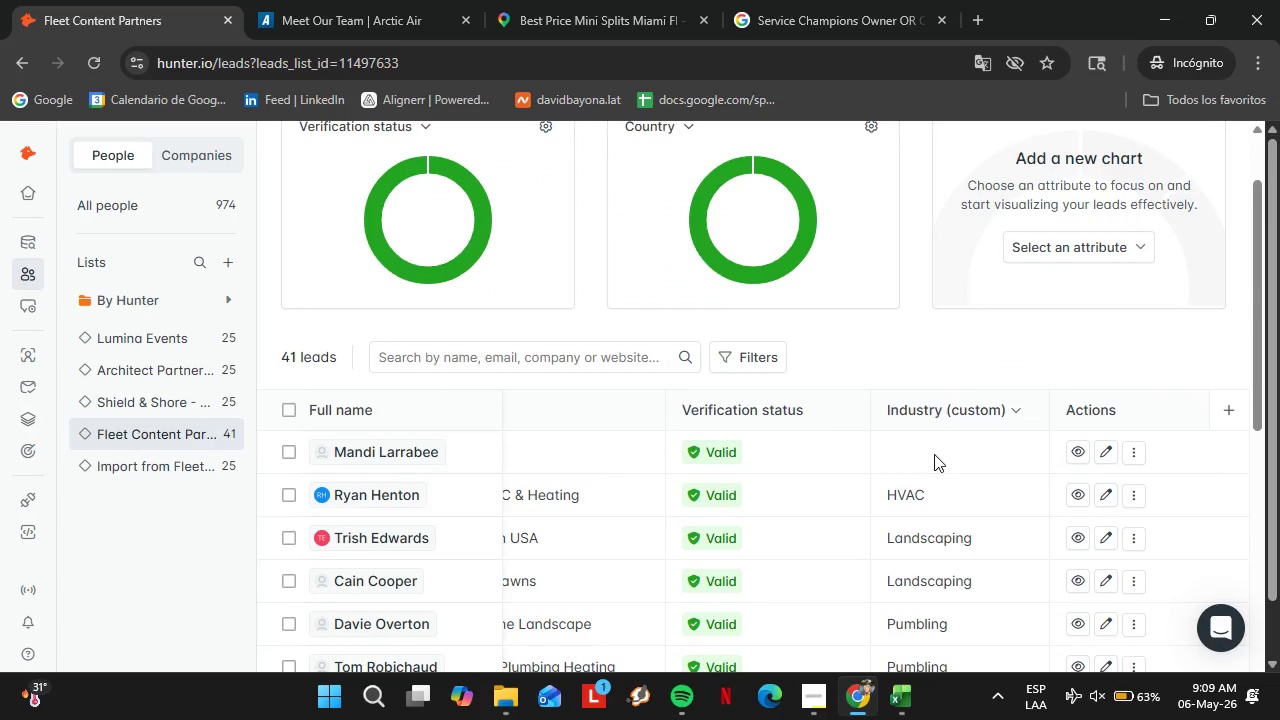 
double_click([934, 454])
 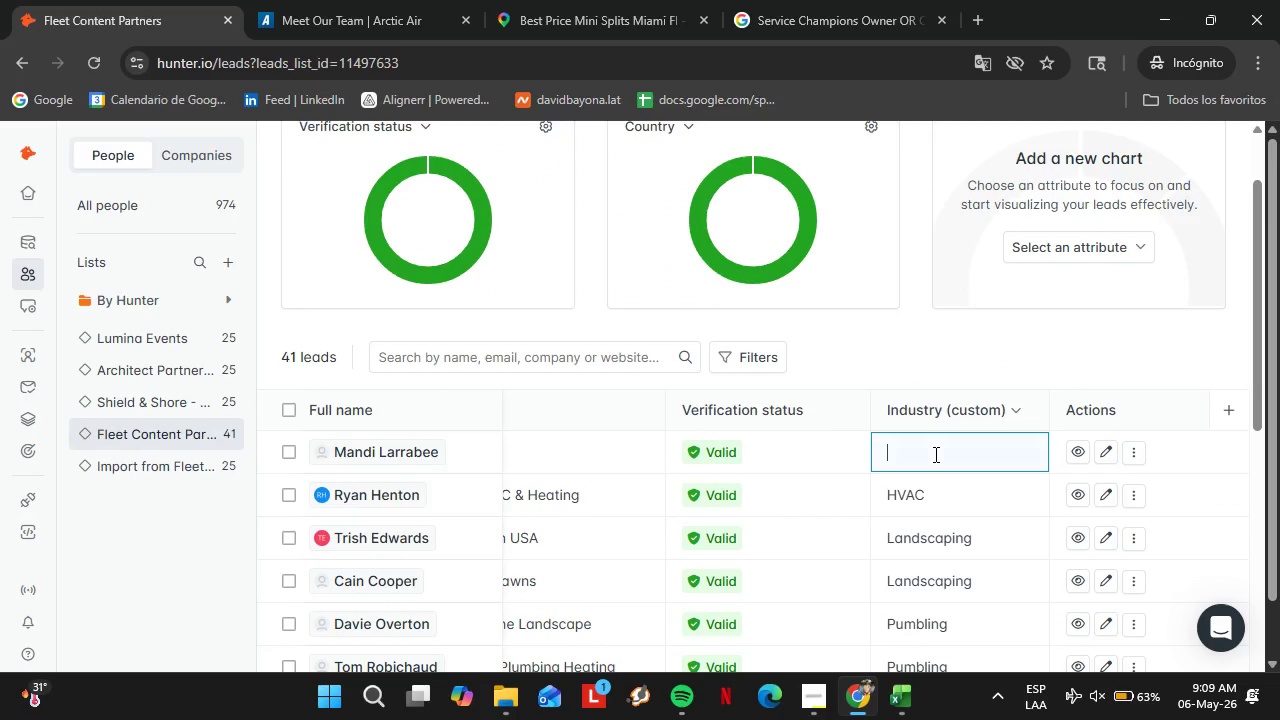 
triple_click([934, 454])
 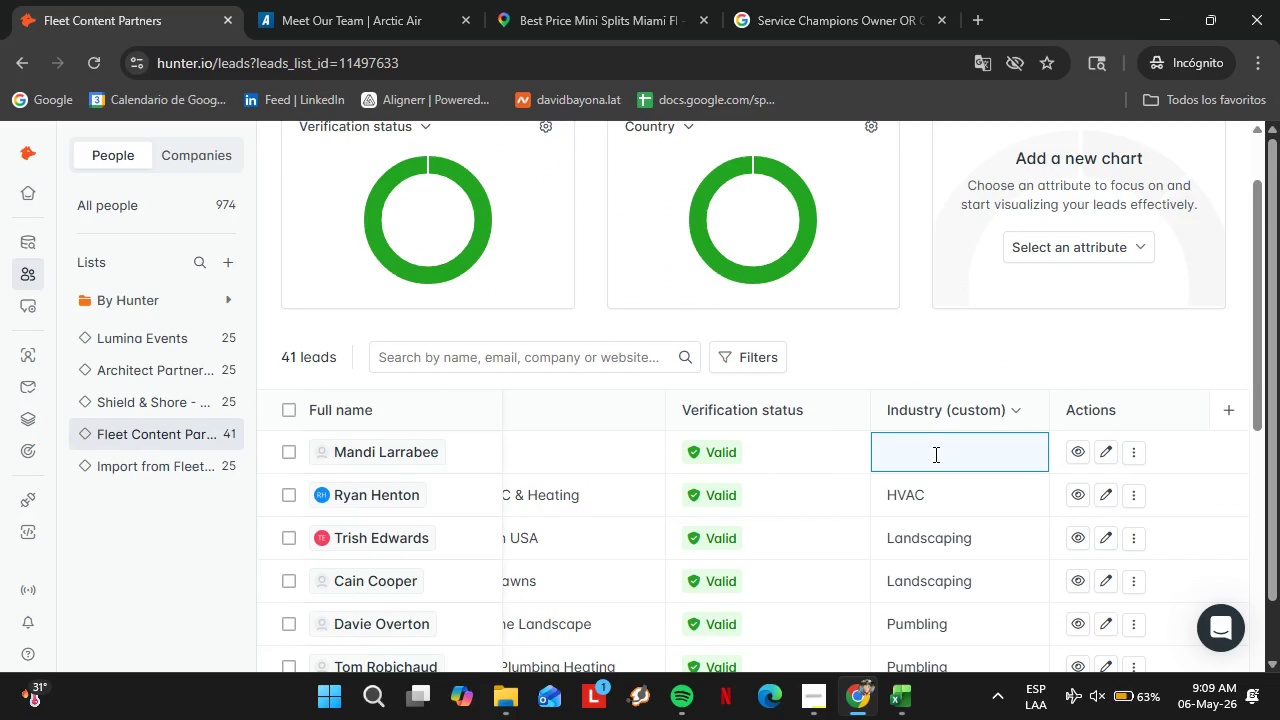 
type(HVAC)
 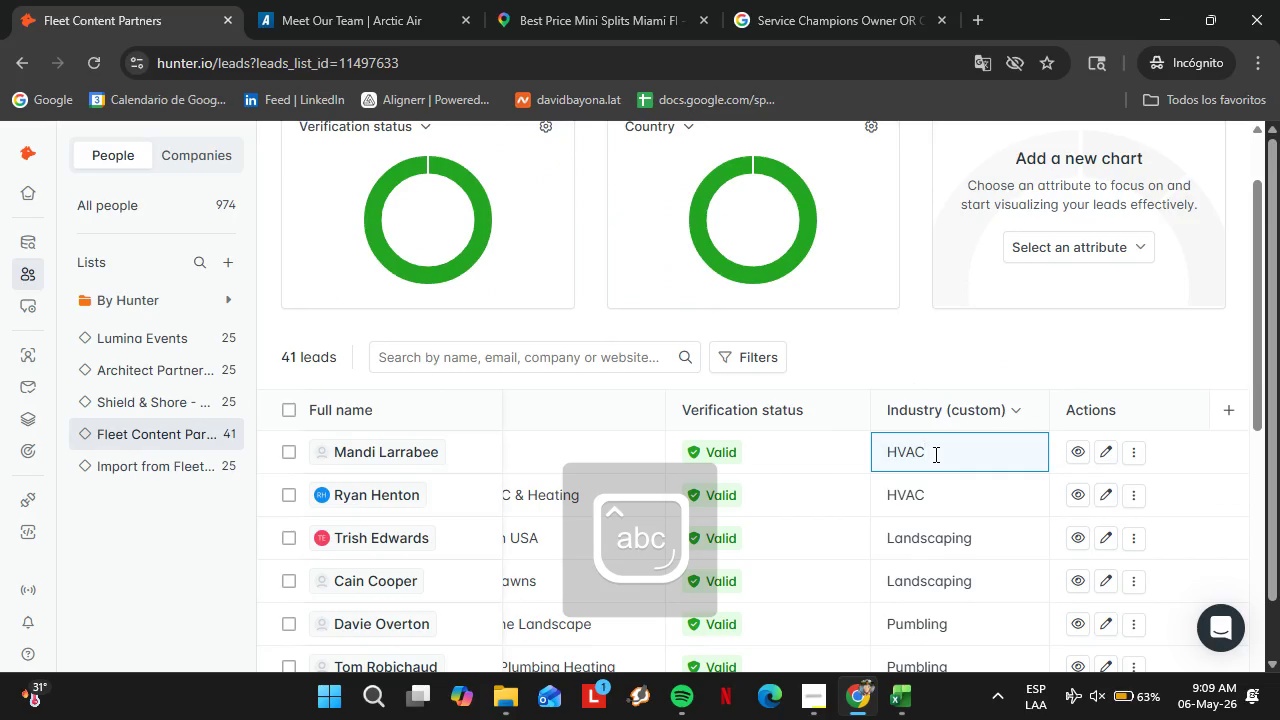 
key(Enter)
 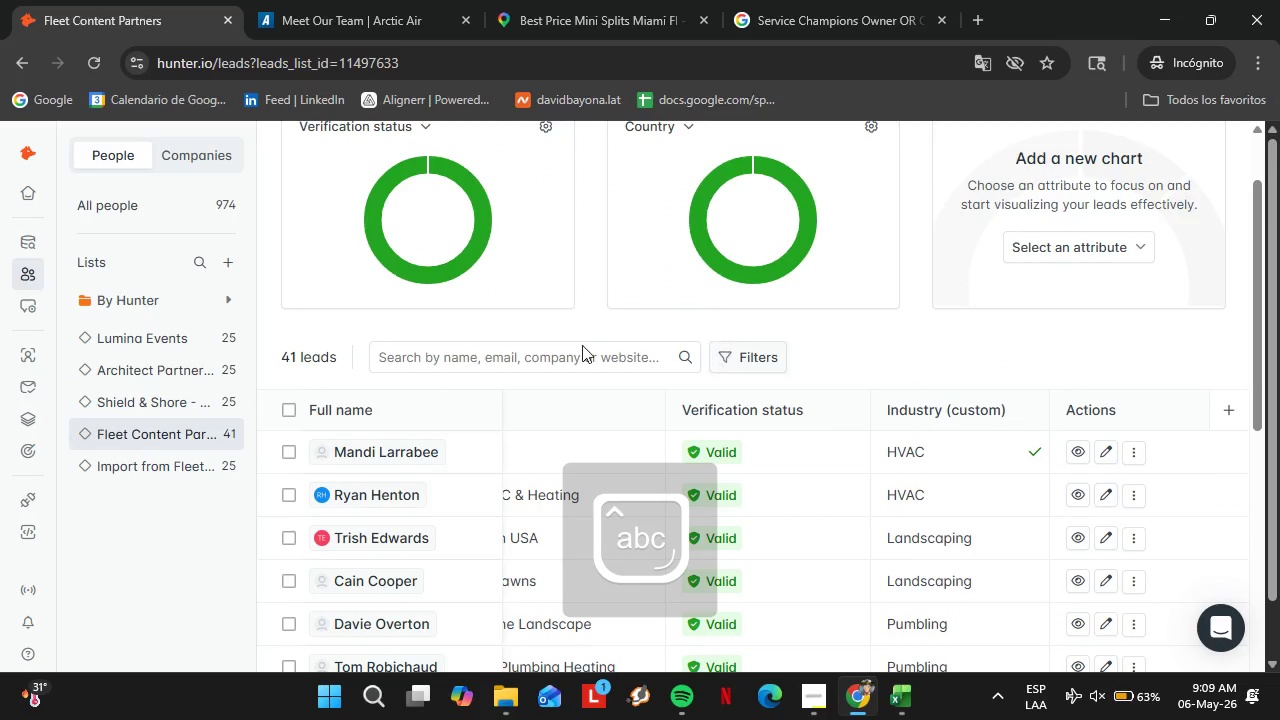 
scroll: coordinate [910, 424], scroll_direction: down, amount: 13.0
 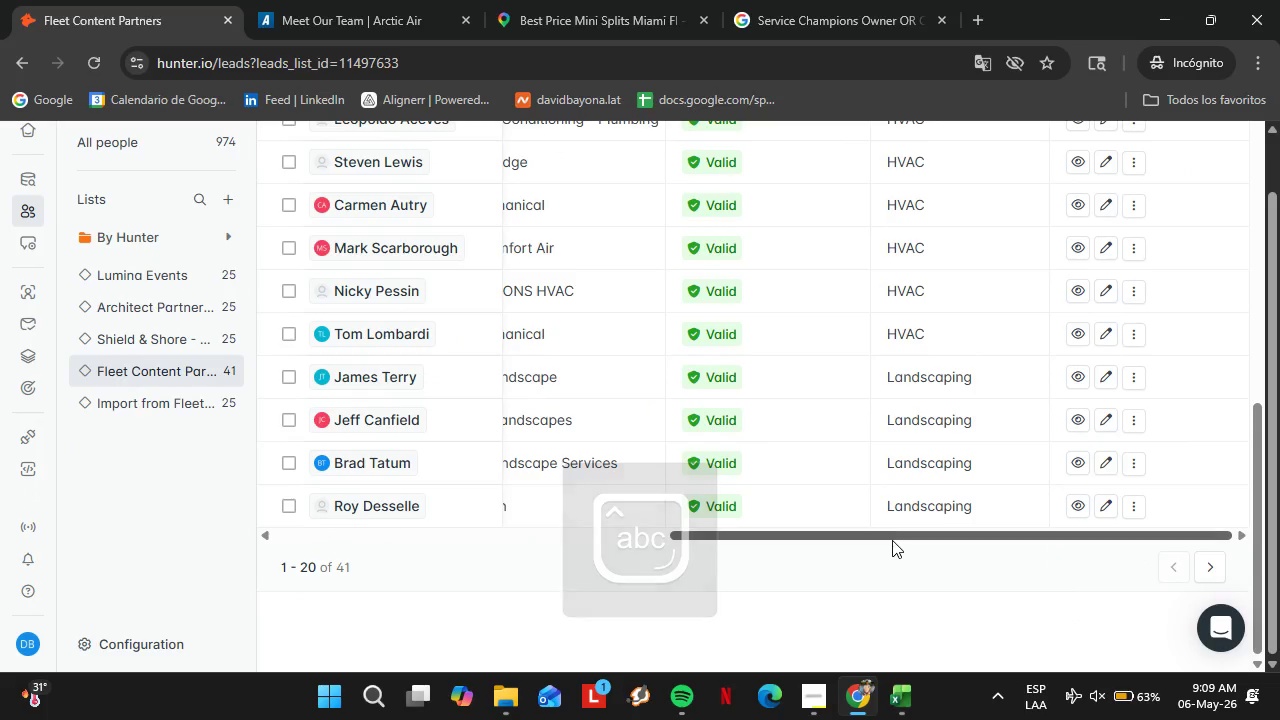 
left_click_drag(start_coordinate=[892, 540], to_coordinate=[320, 566])
 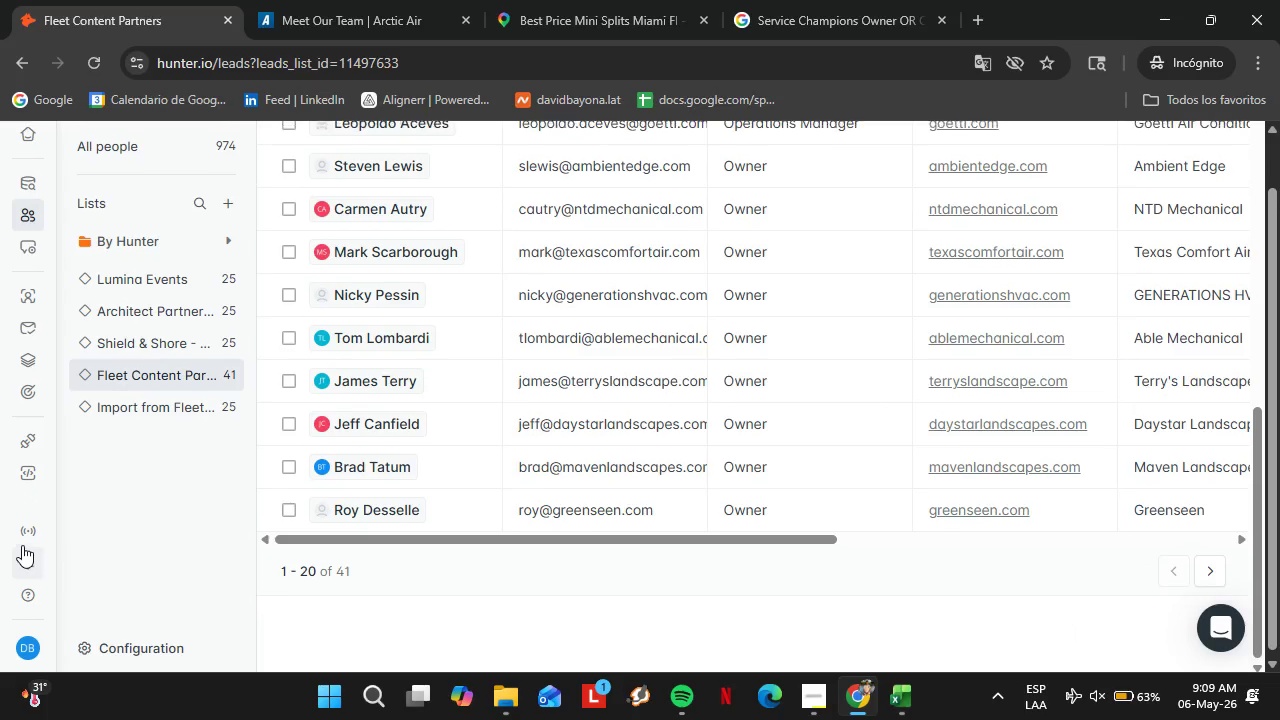 
scroll: coordinate [22, 540], scroll_direction: up, amount: 3.0
 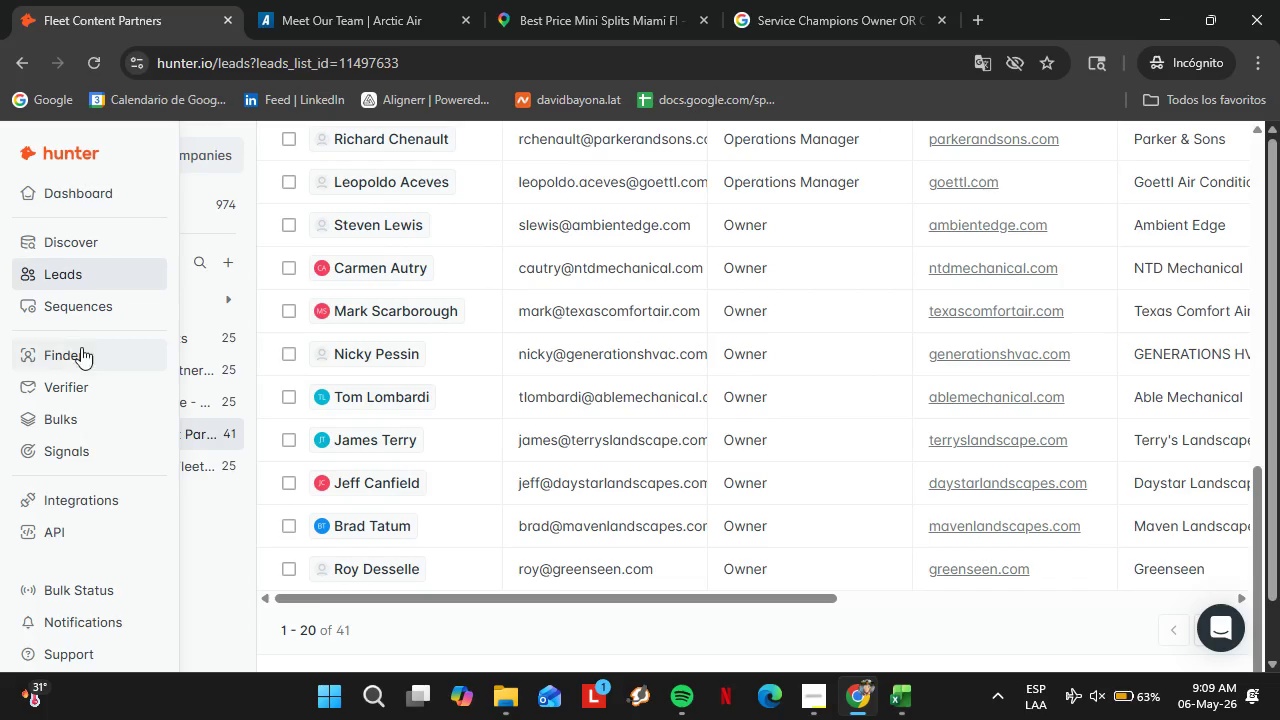 
left_click([79, 353])
 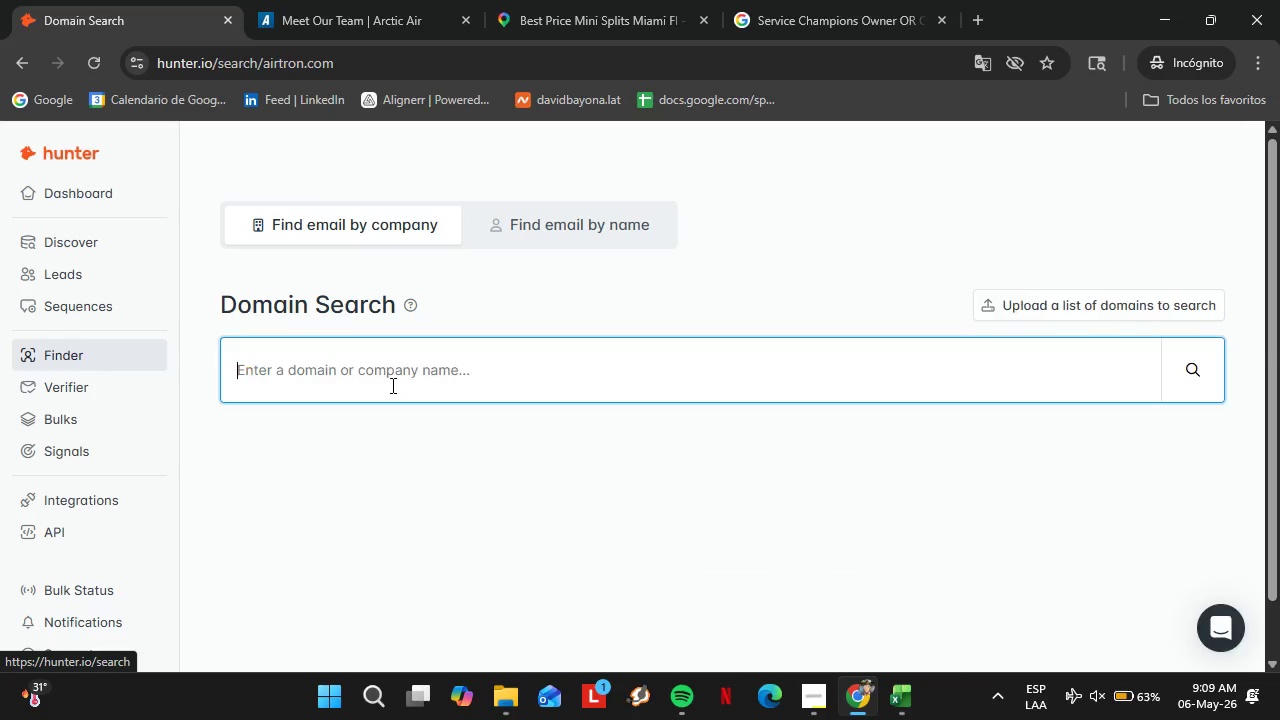 
left_click([394, 368])
 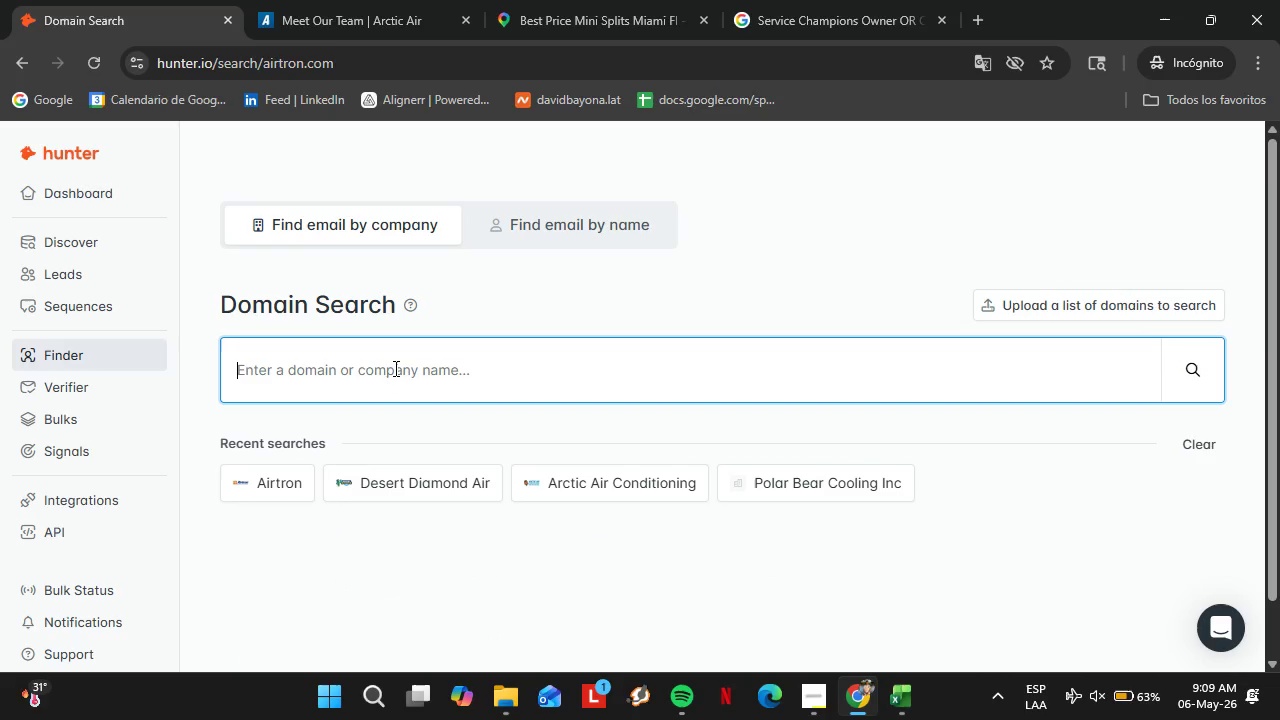 
type(advances)
key(Backspace)
type(dairconditioning.com)
 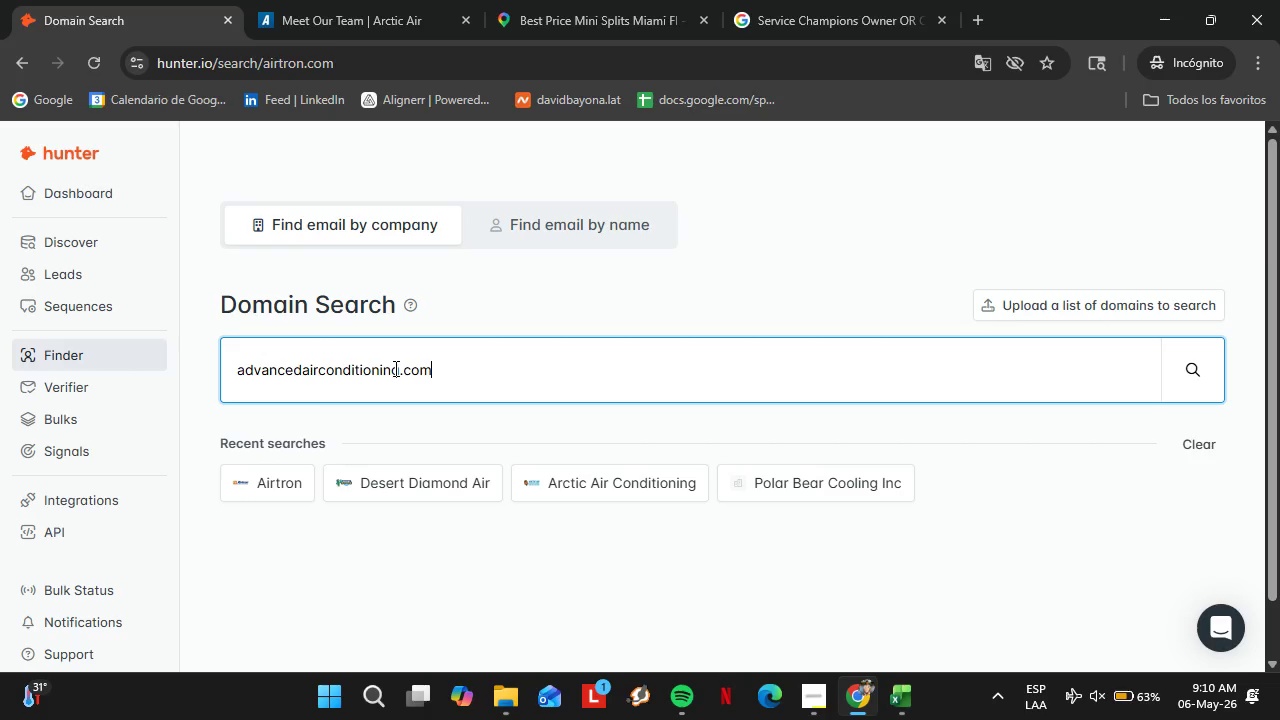 
key(Enter)
 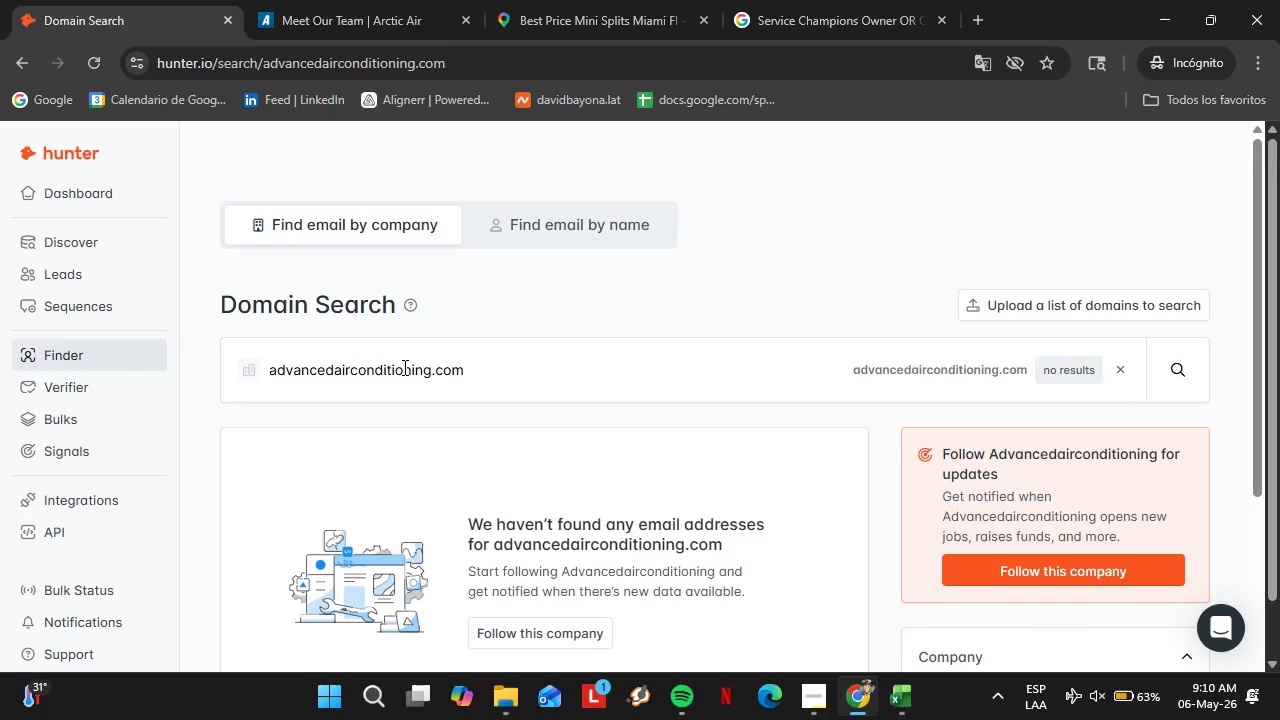 
double_click([403, 367])
 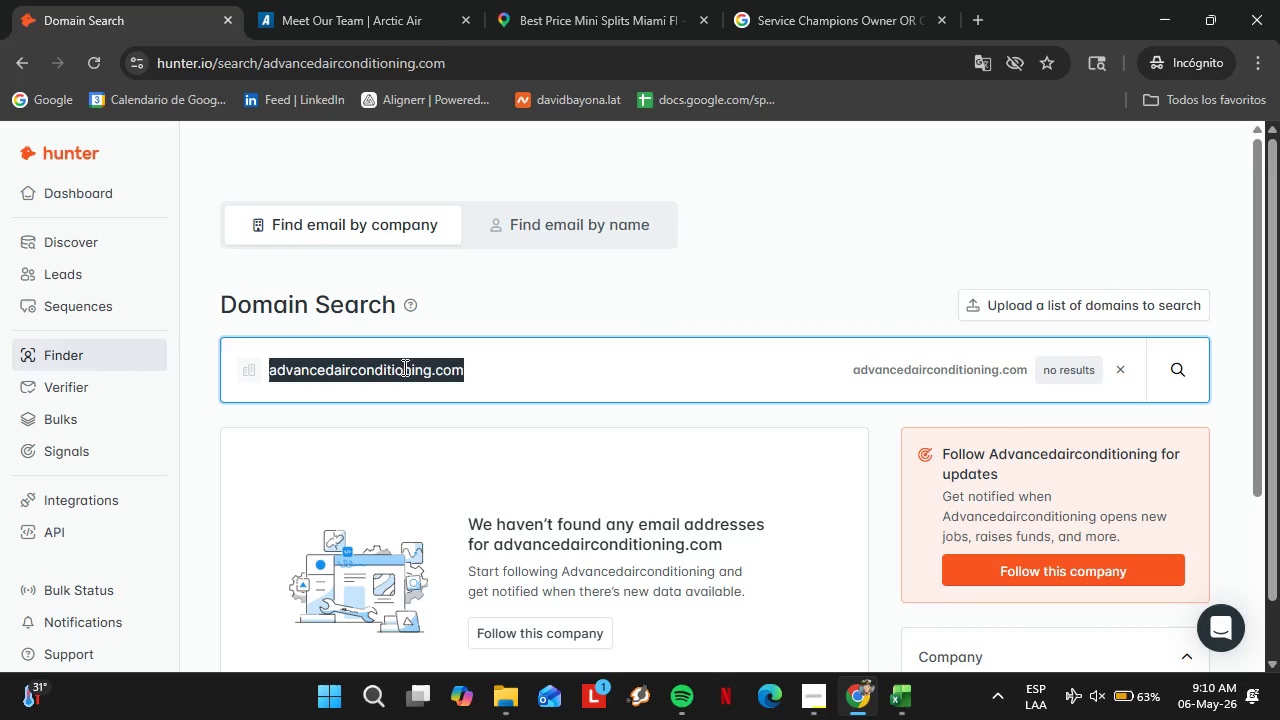 
triple_click([403, 367])
 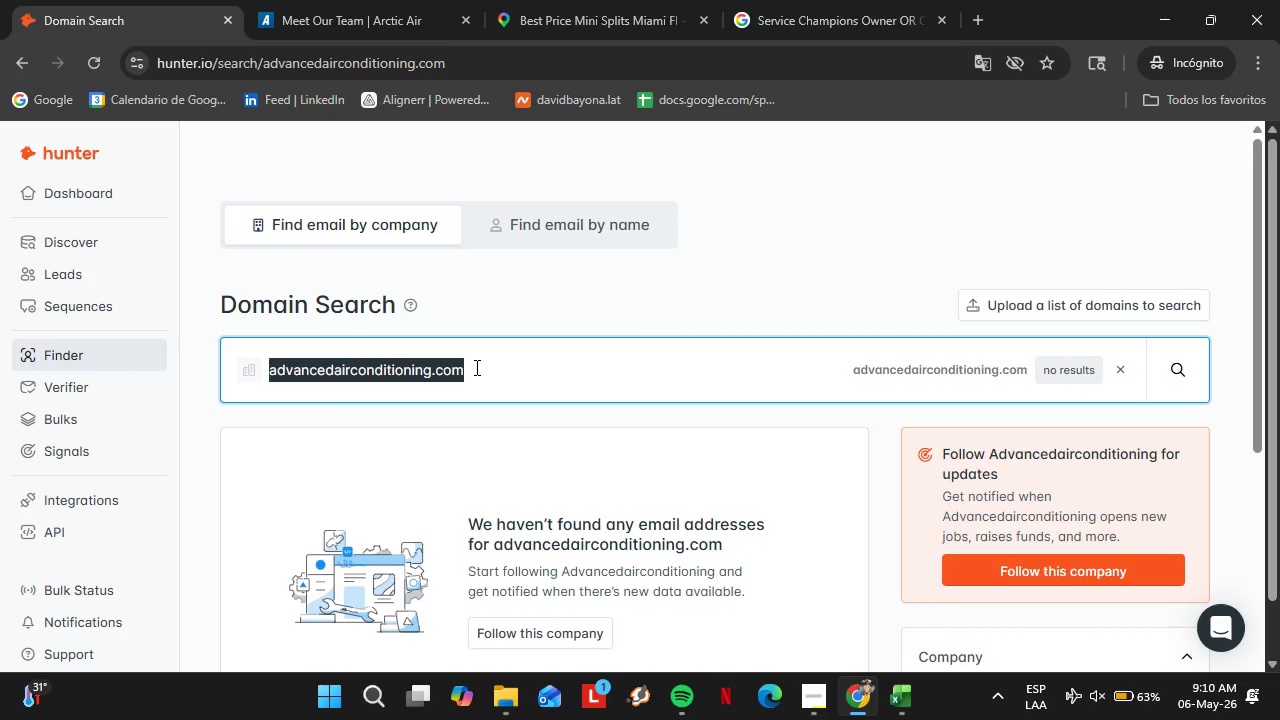 
wait(5.05)
 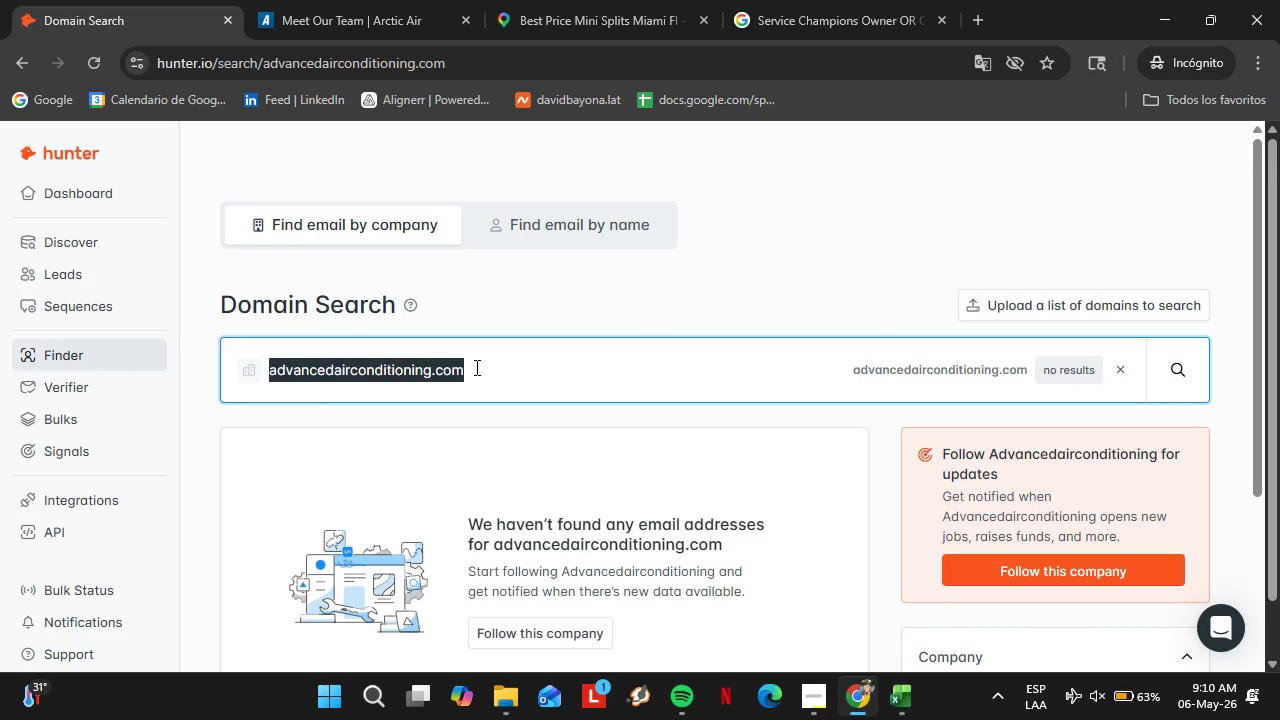 
type(coolray.com)
 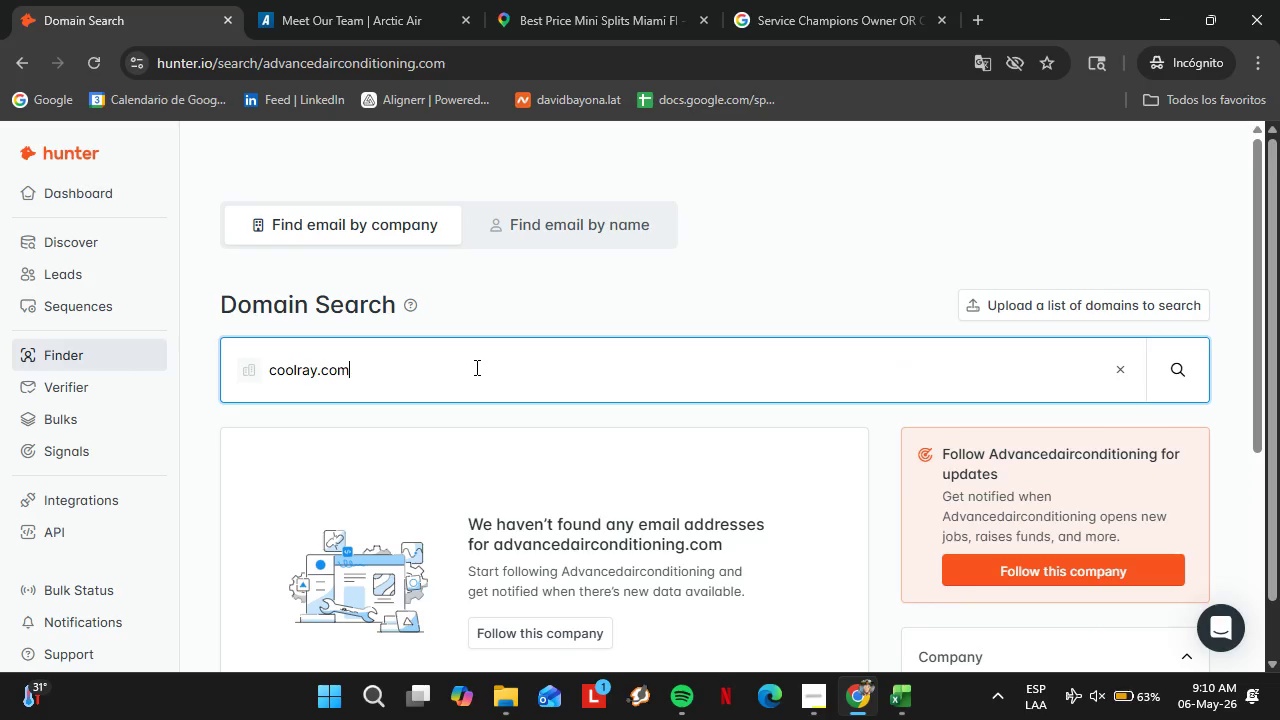 
key(Enter)
 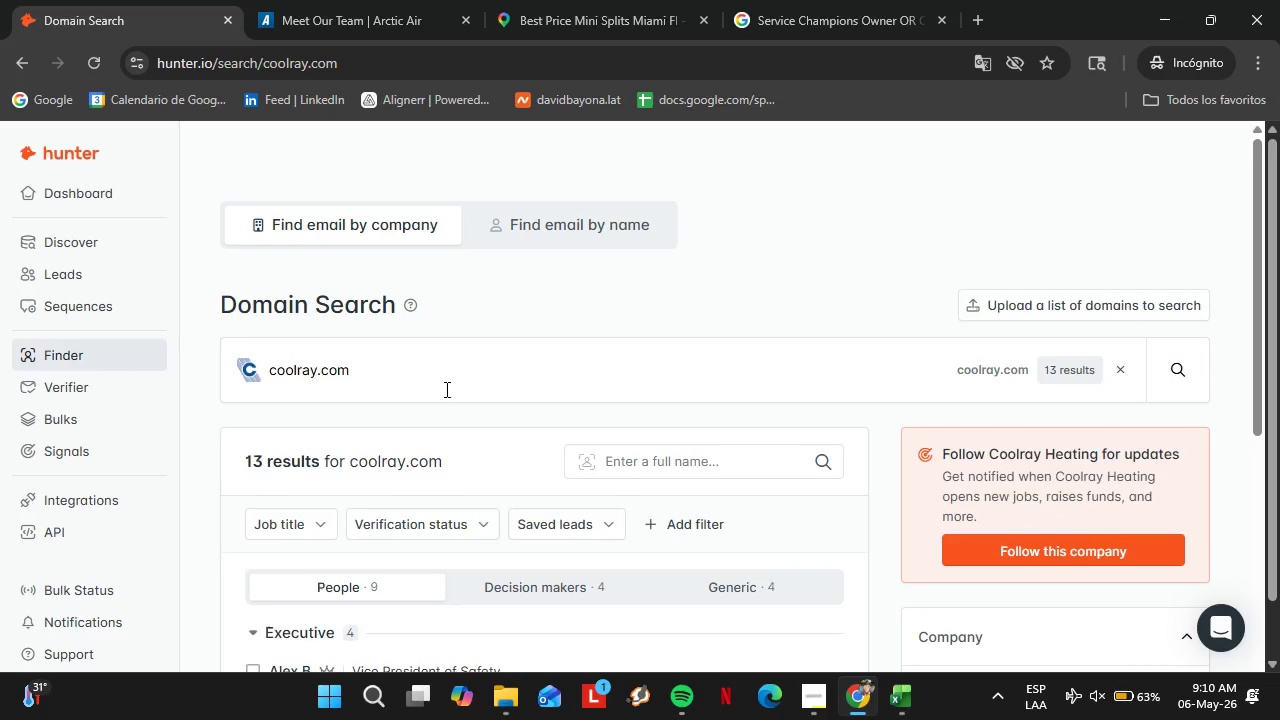 
scroll: coordinate [441, 403], scroll_direction: down, amount: 3.0
 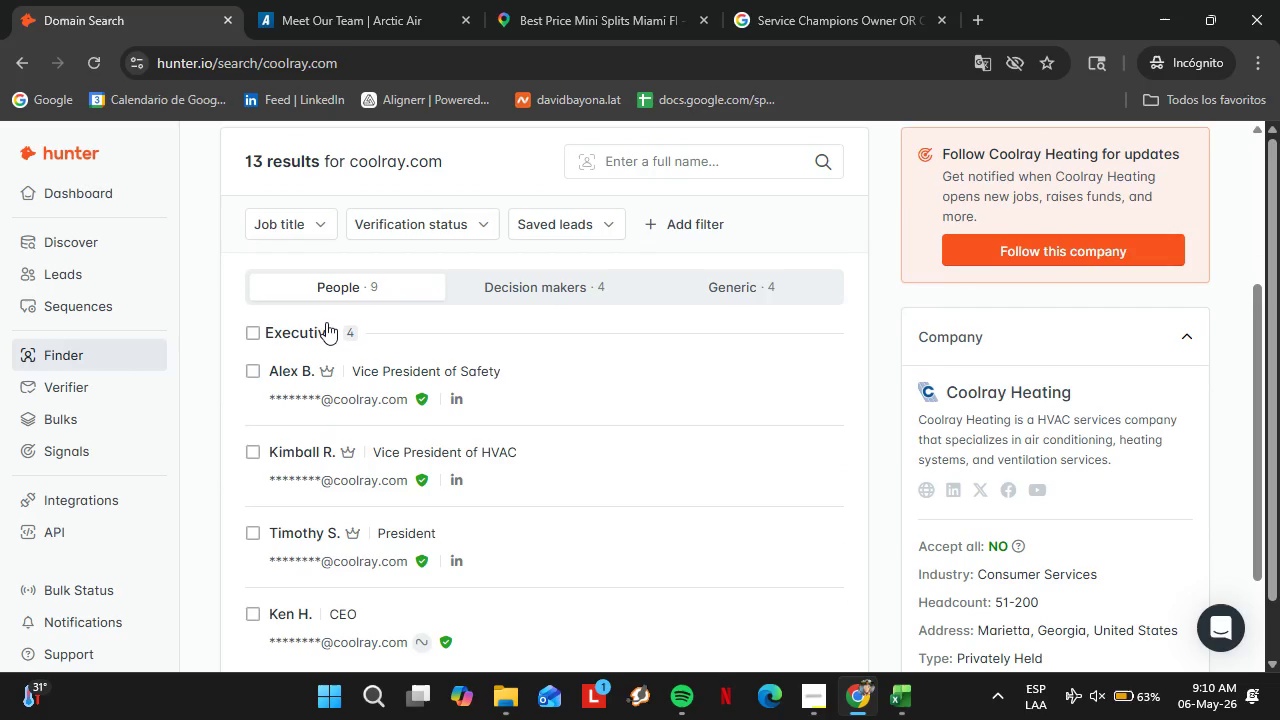 
left_click([322, 326])
 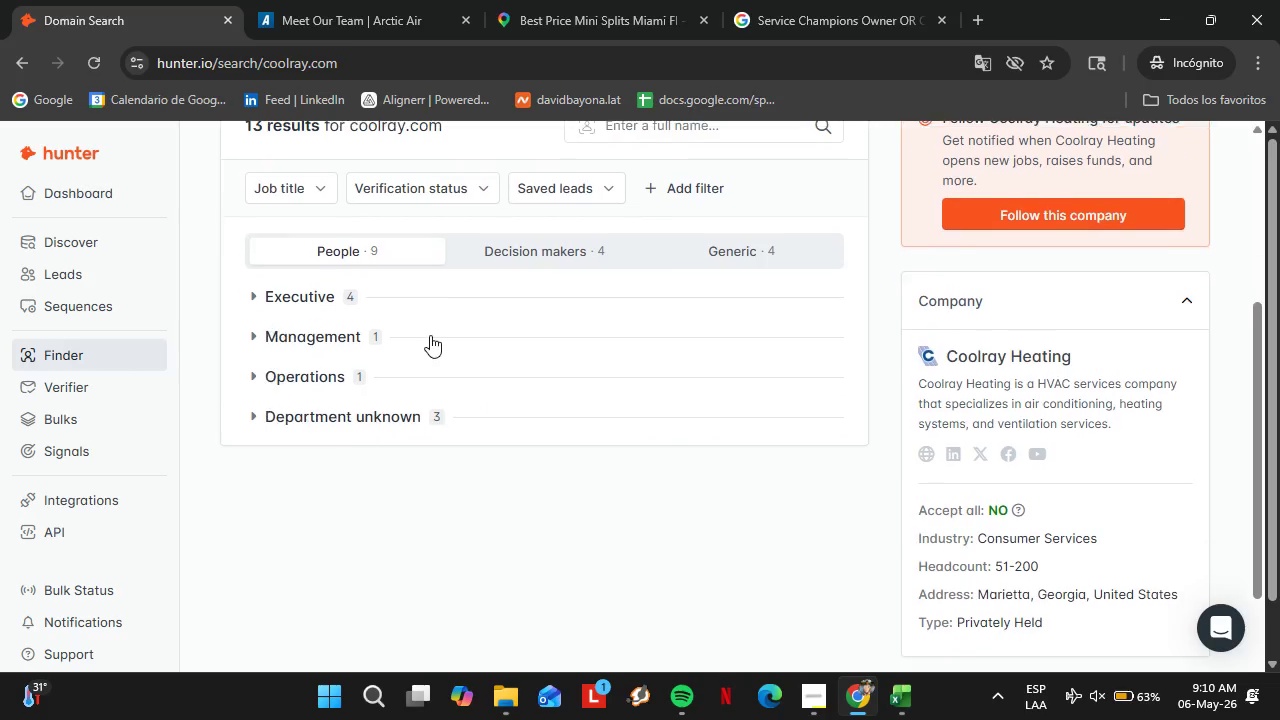 
scroll: coordinate [430, 333], scroll_direction: down, amount: 1.0
 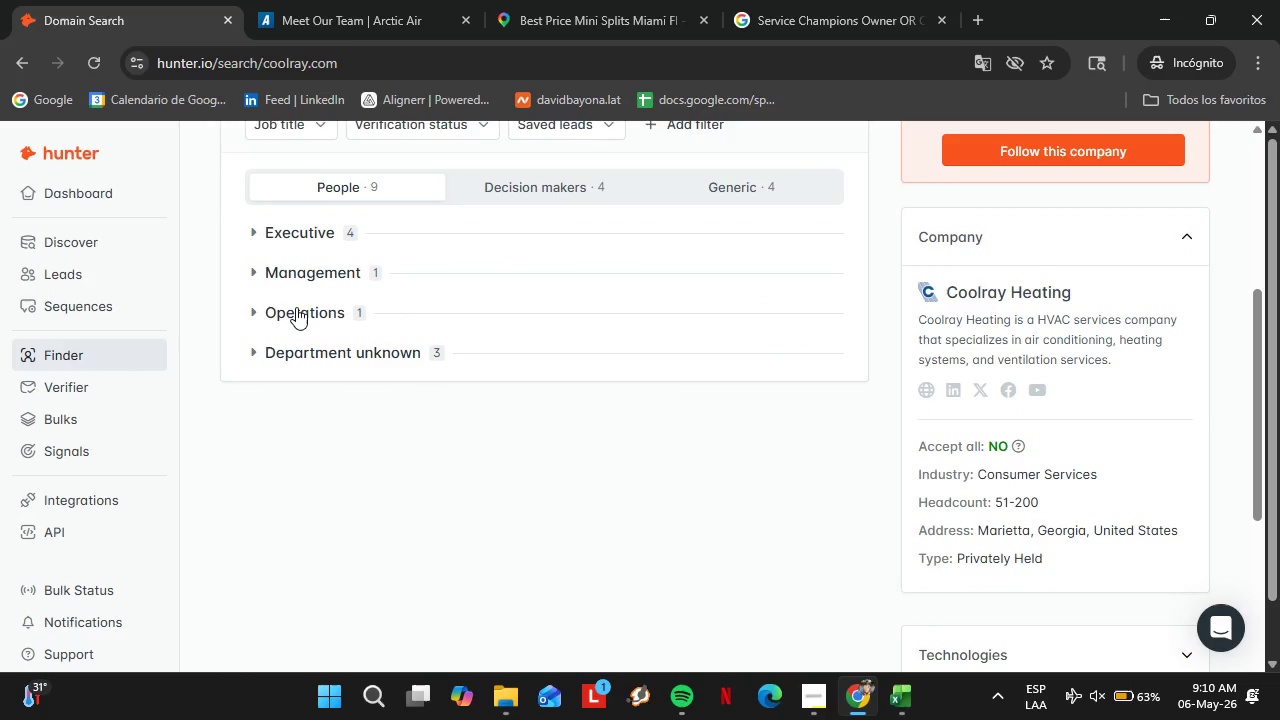 
left_click([296, 307])
 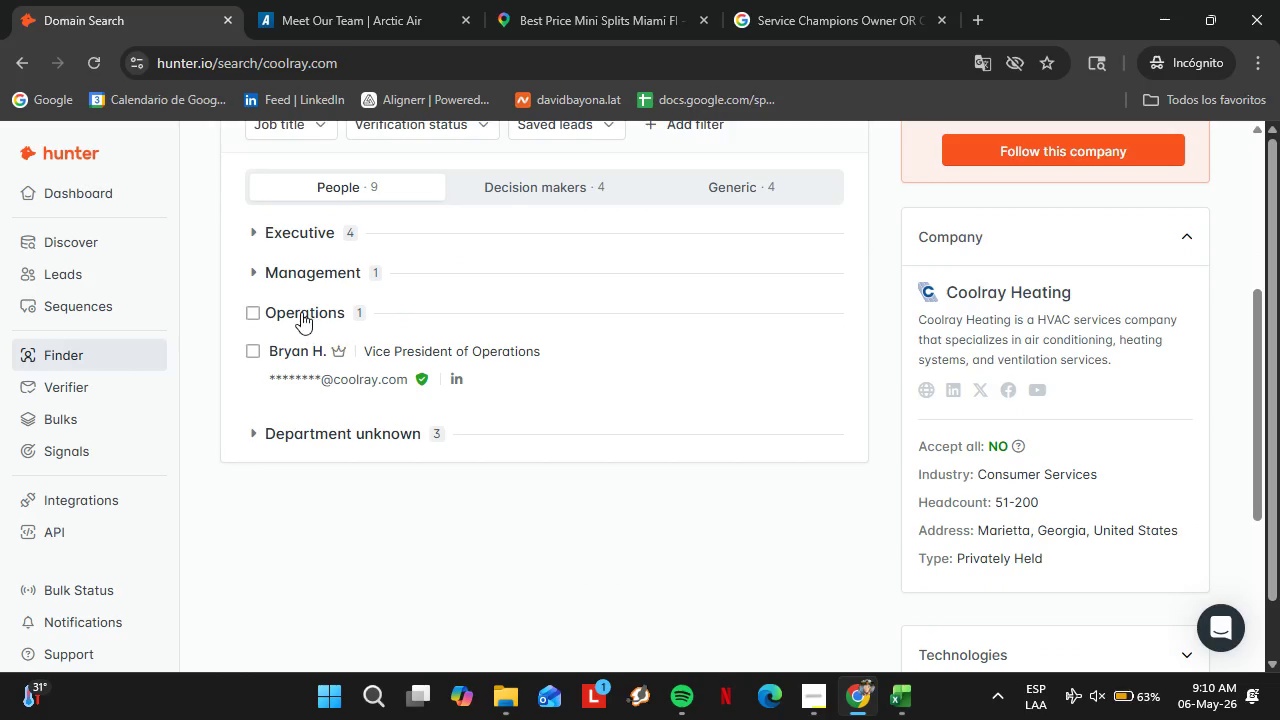 
left_click([301, 312])
 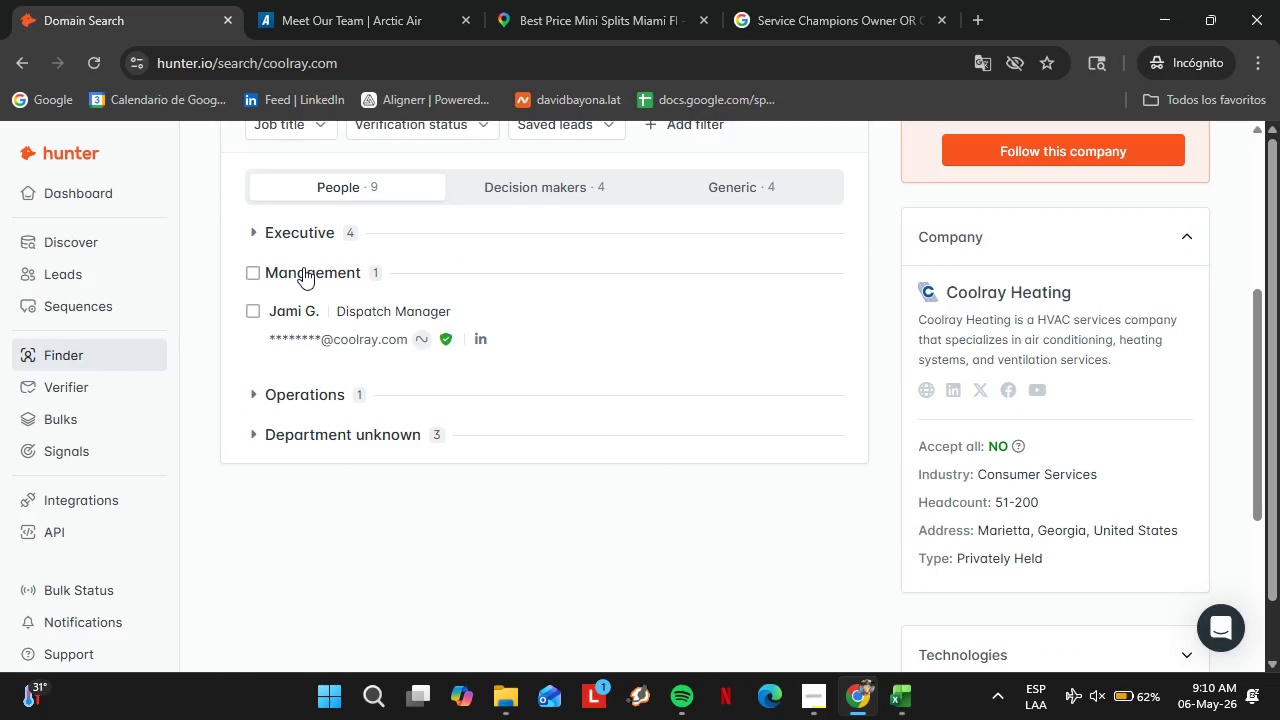 
left_click([303, 267])
 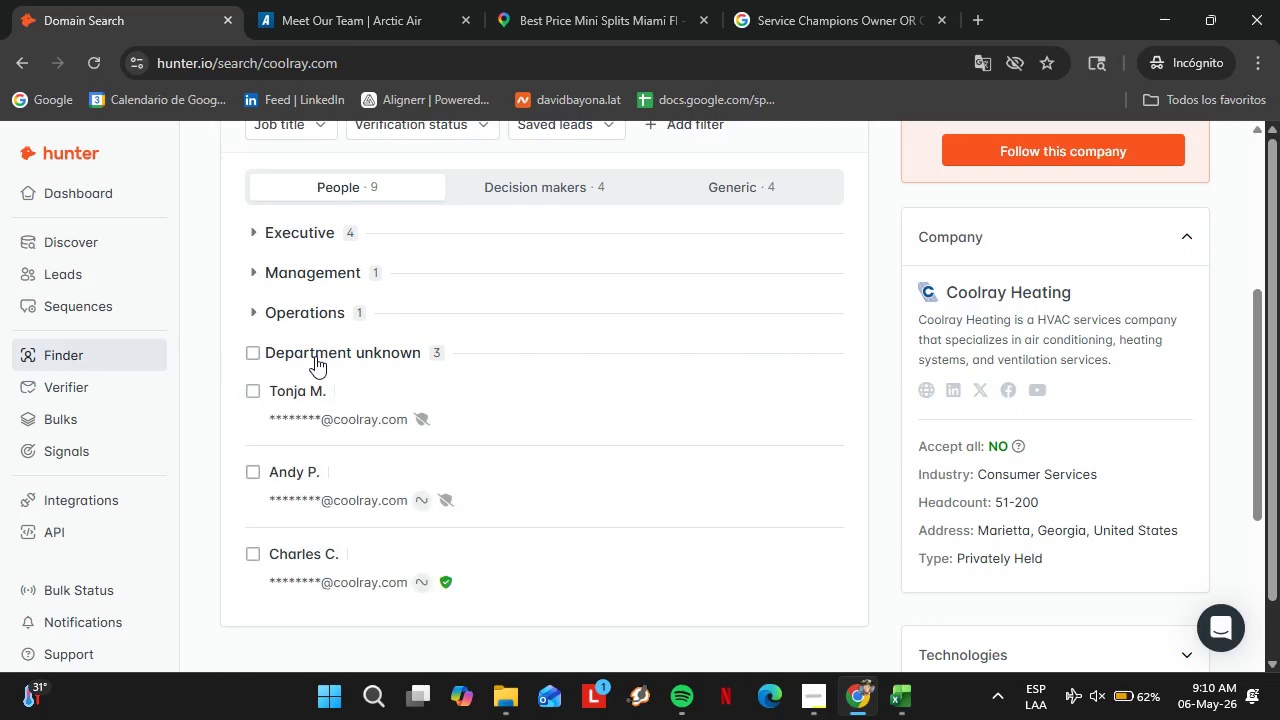 
double_click([315, 356])
 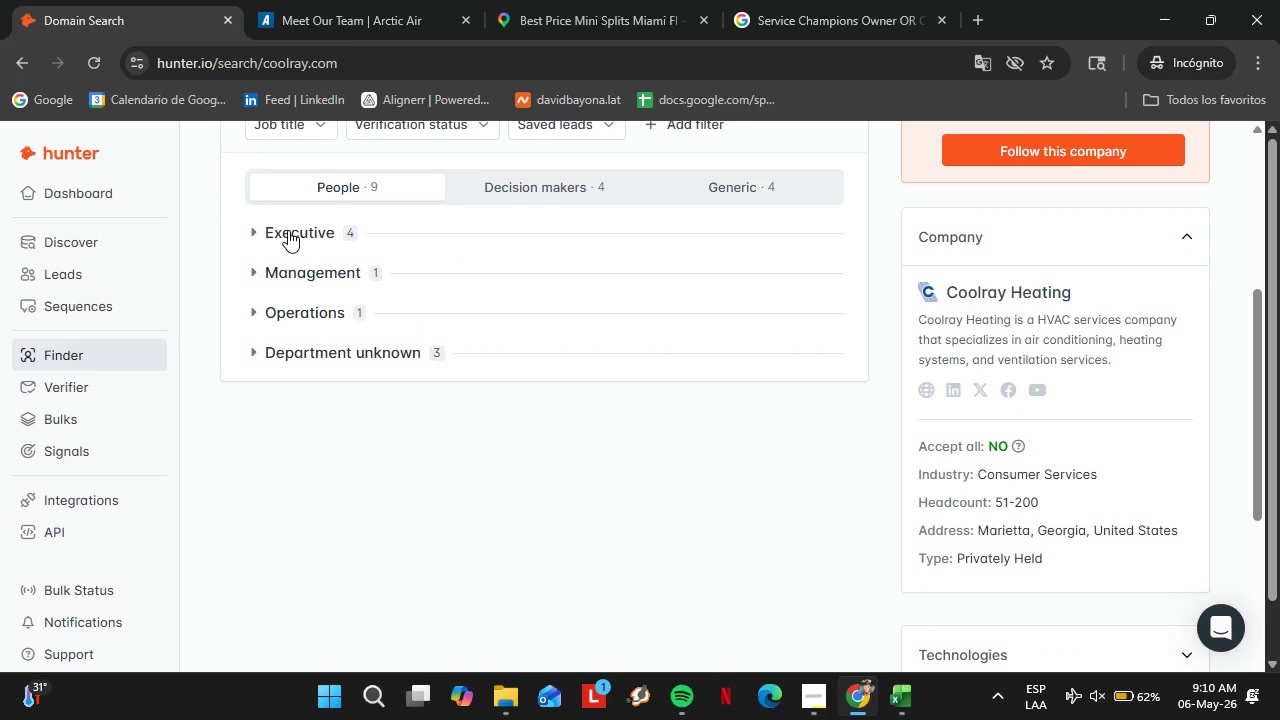 
left_click([288, 230])
 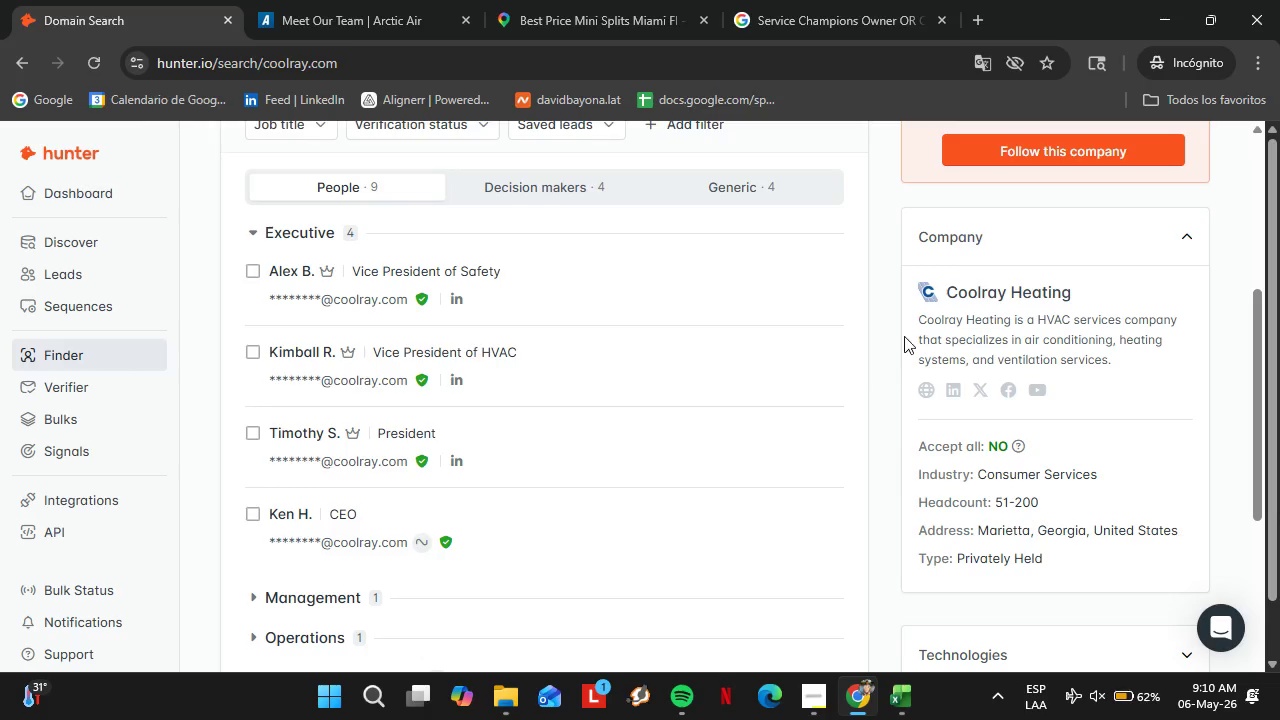 
left_click([932, 386])
 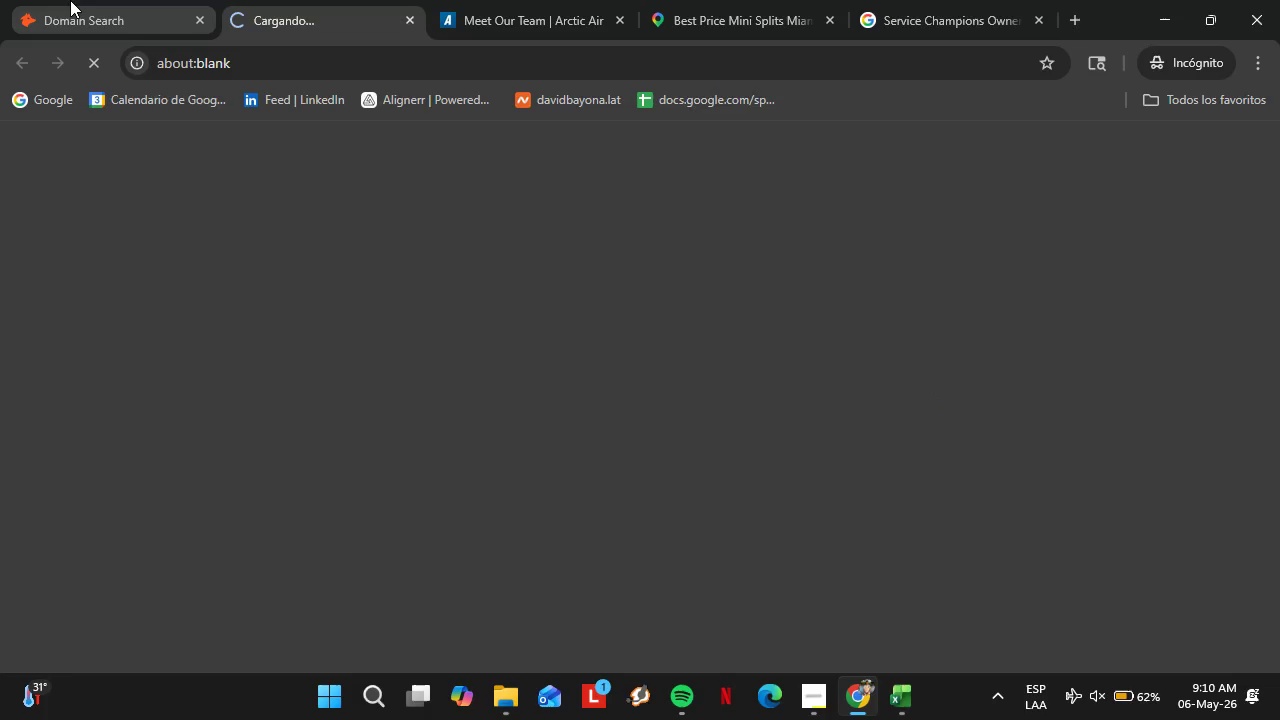 
left_click([125, 0])
 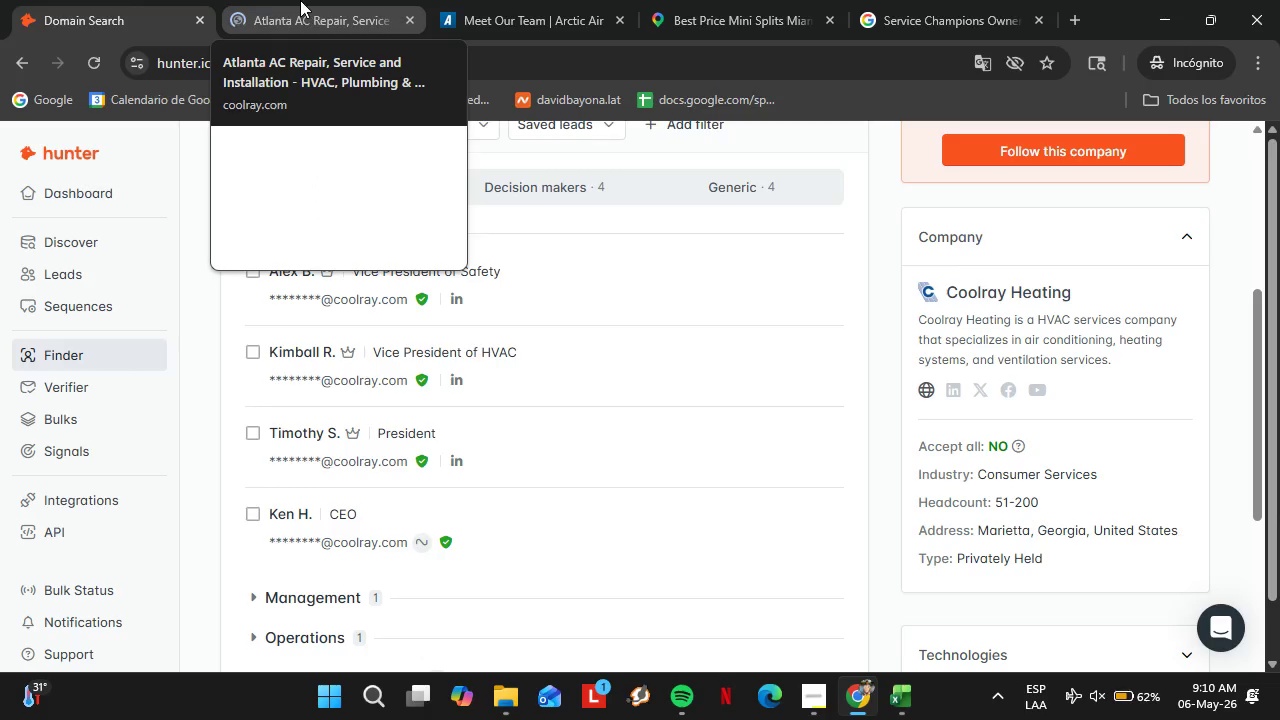 
left_click([309, 1])
 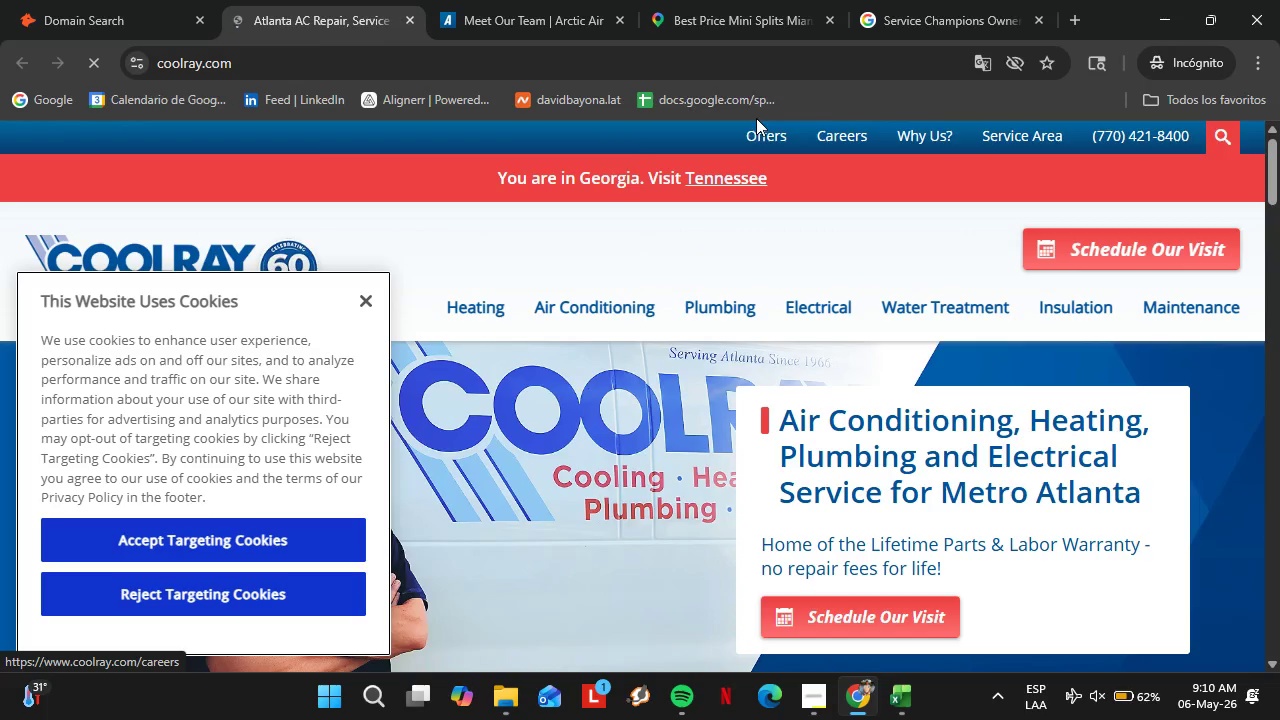 
wait(5.08)
 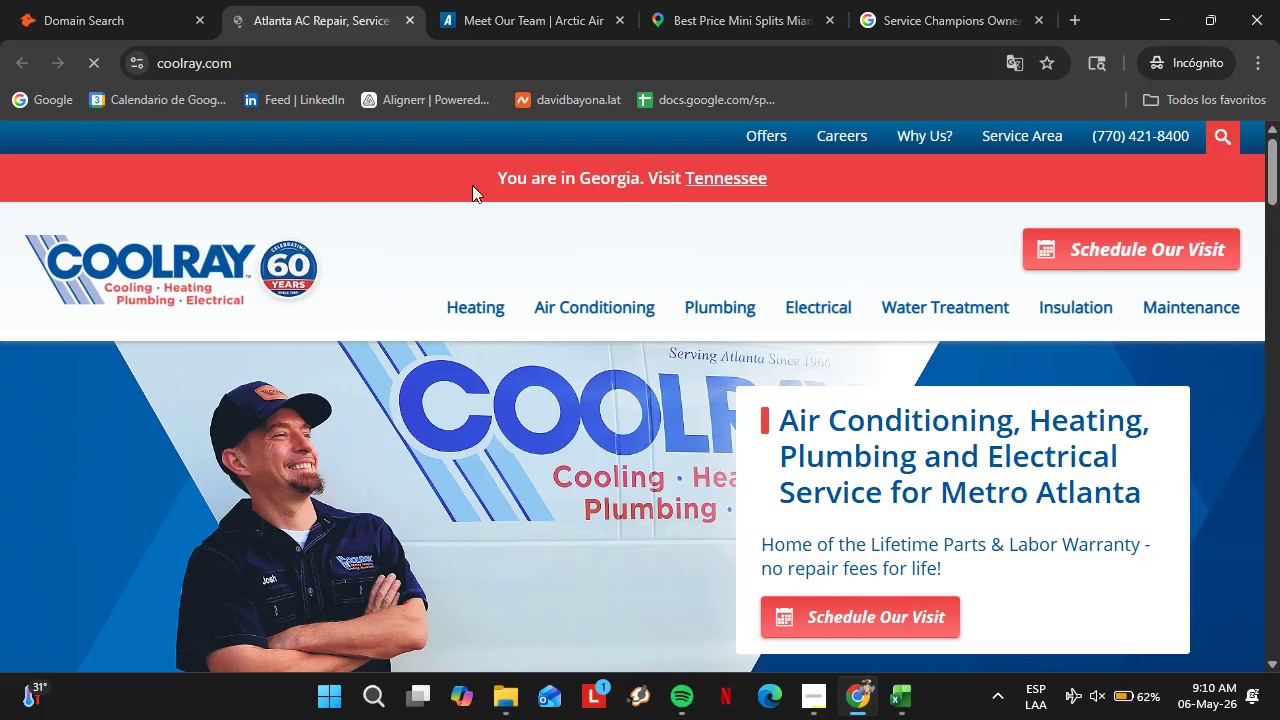 
left_click([352, 296])
 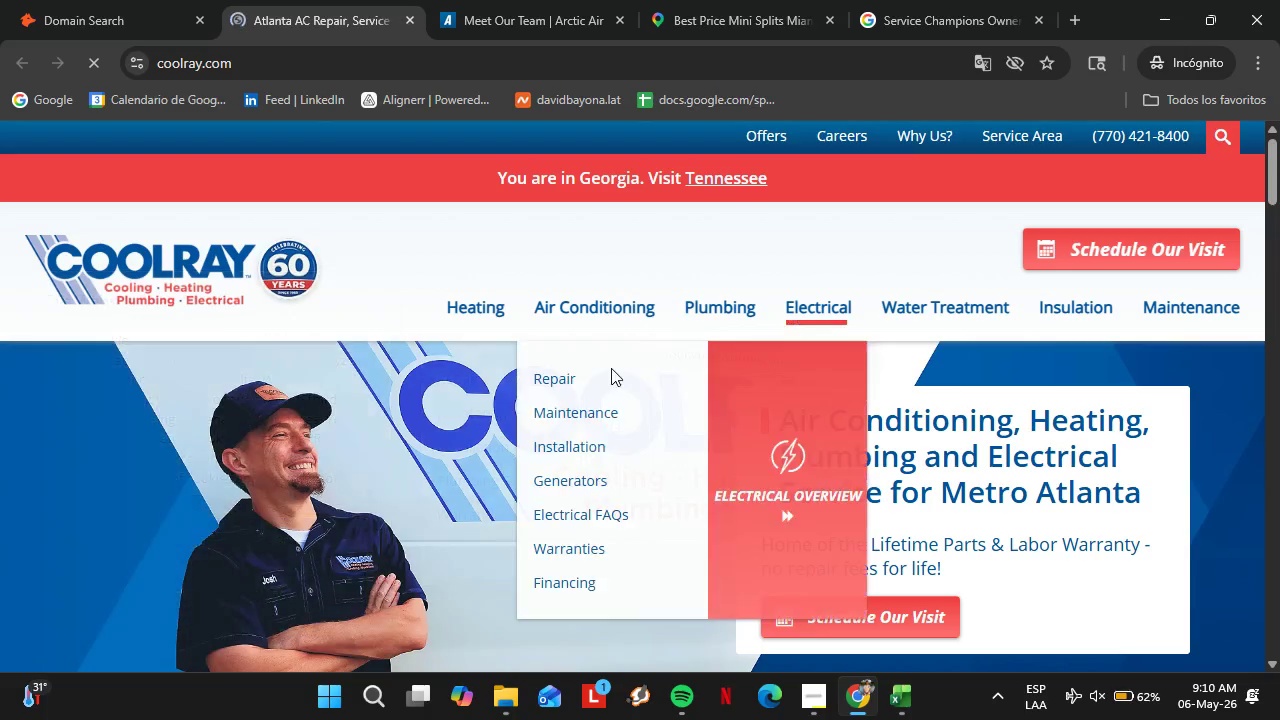 
scroll: coordinate [494, 494], scroll_direction: down, amount: 44.0
 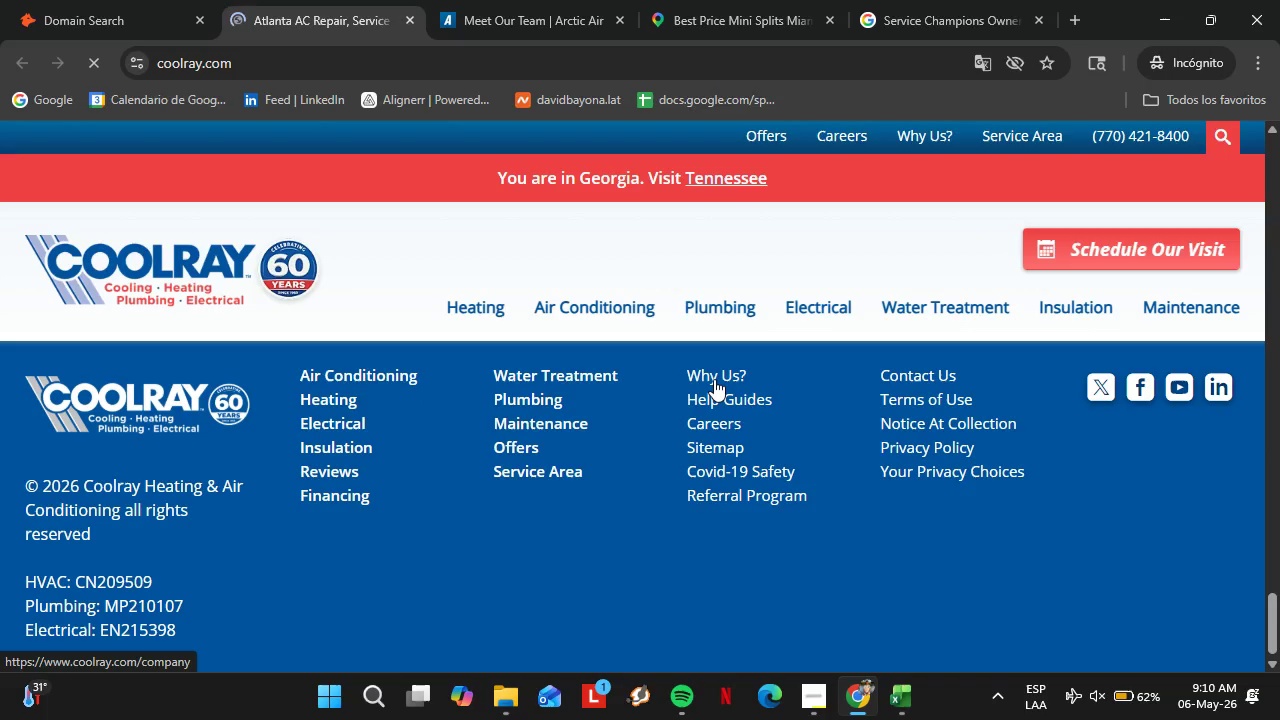 
wait(6.57)
 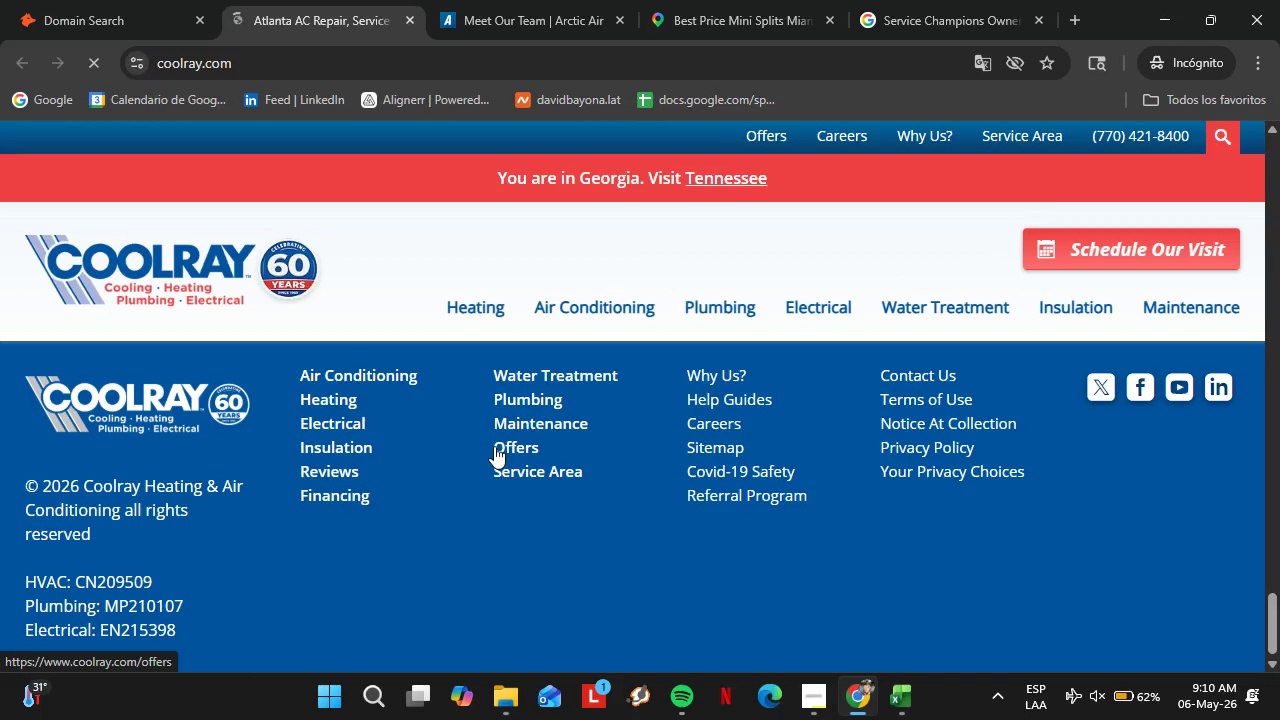 
left_click([714, 379])
 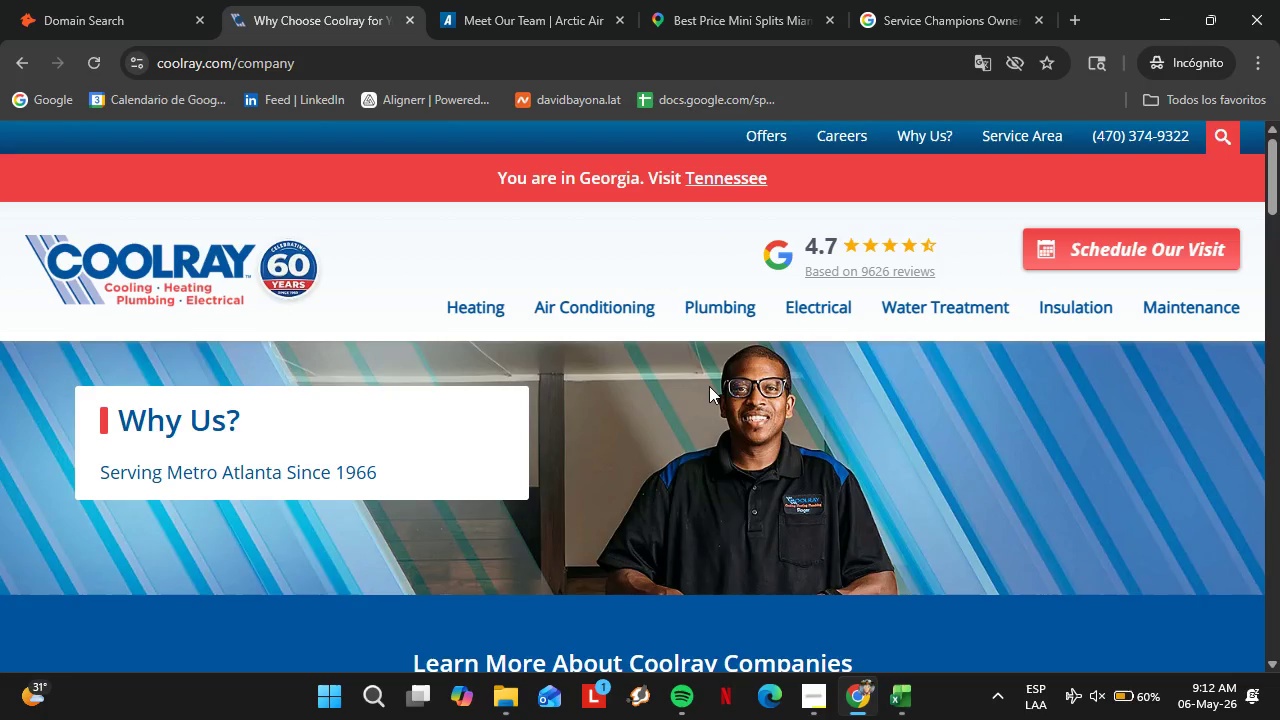 
wait(114.88)
 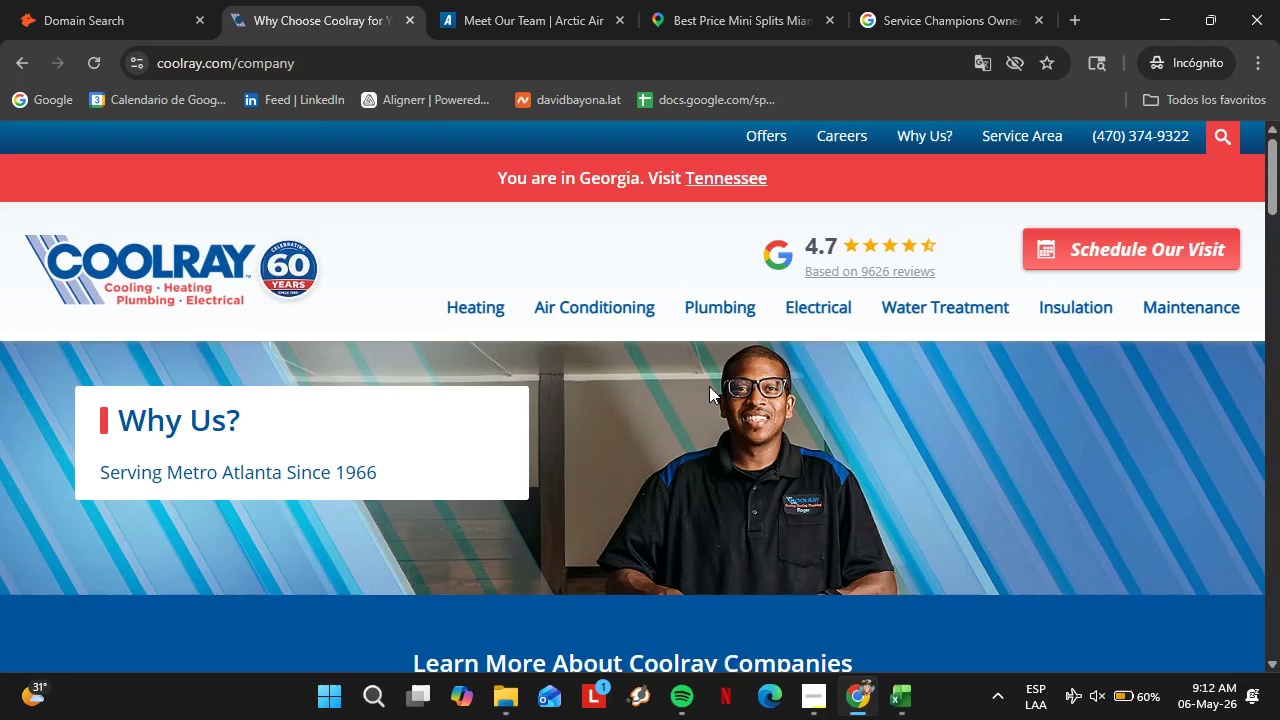 
scroll: coordinate [443, 551], scroll_direction: down, amount: 10.0
 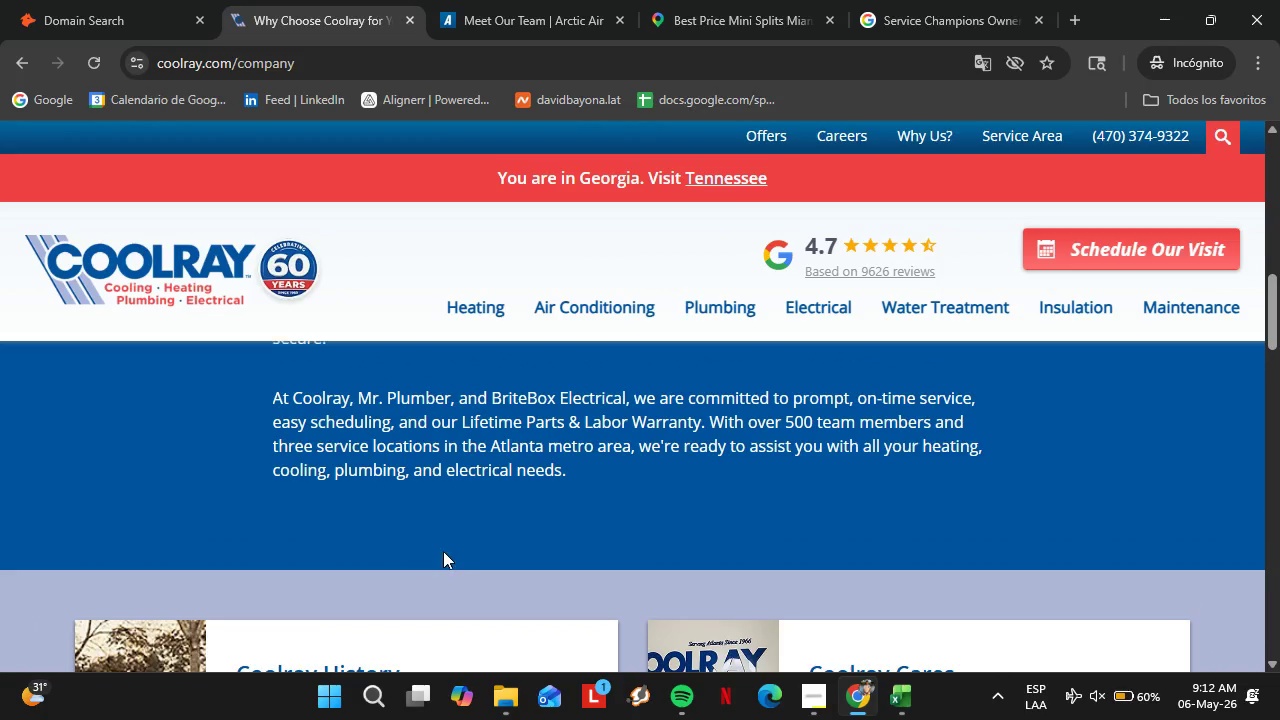 
scroll: coordinate [443, 551], scroll_direction: up, amount: 1.0
 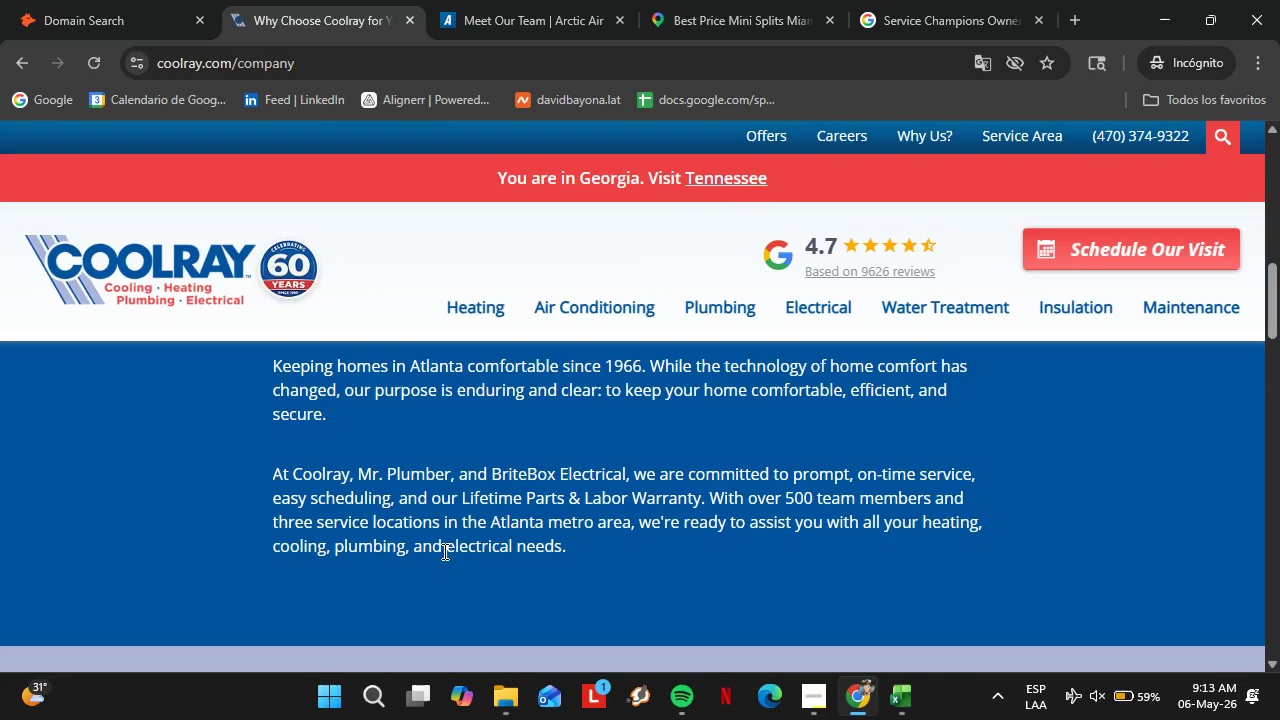 
wait(25.23)
 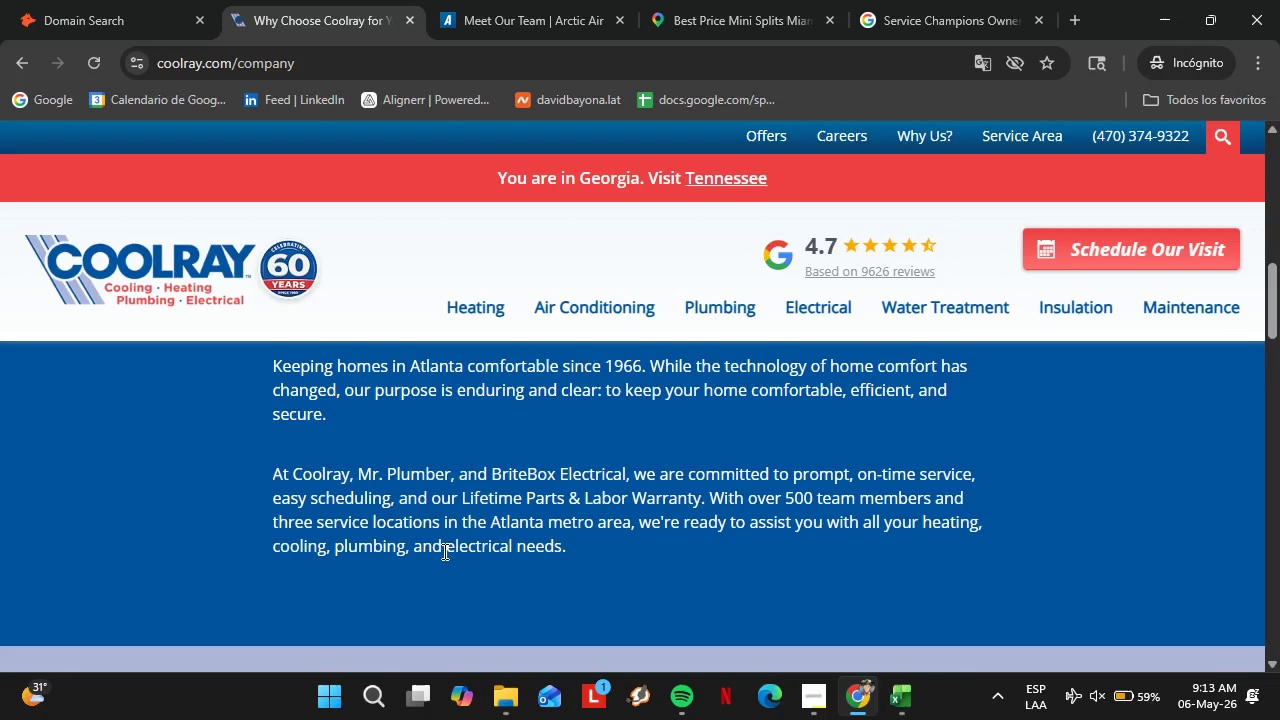 
scroll: coordinate [464, 471], scroll_direction: down, amount: 4.0
 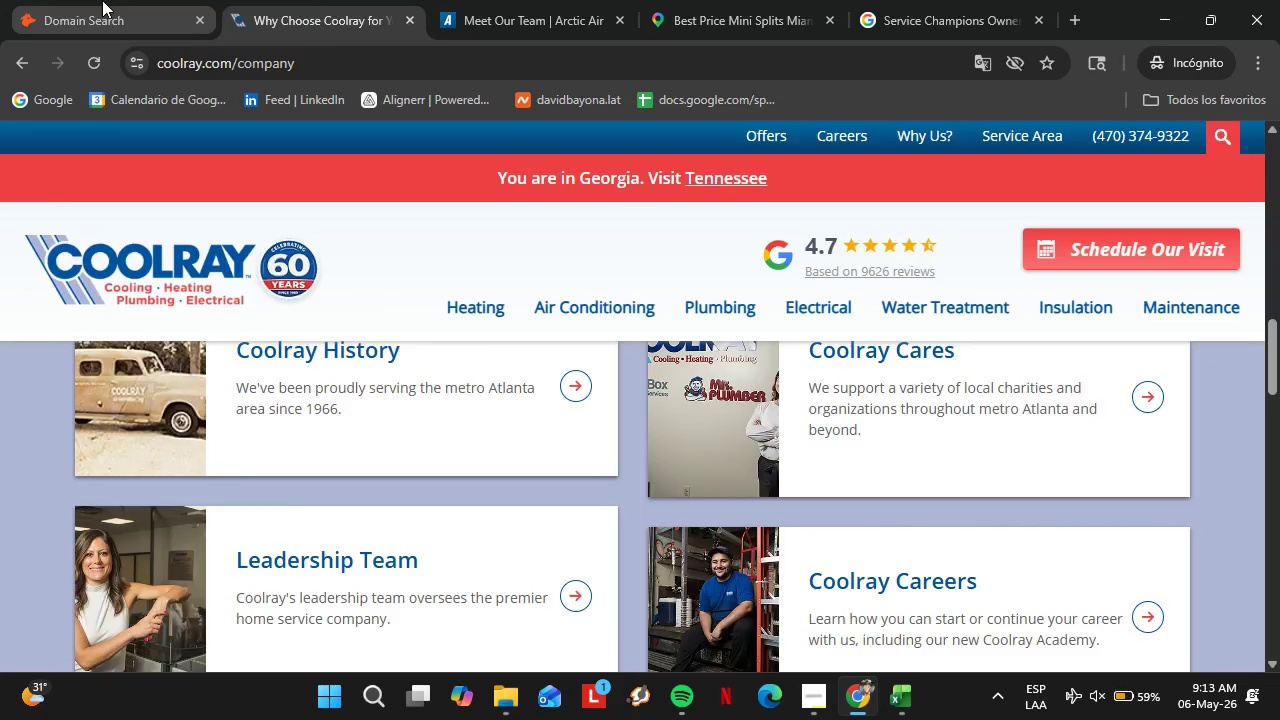 
left_click([102, 0])
 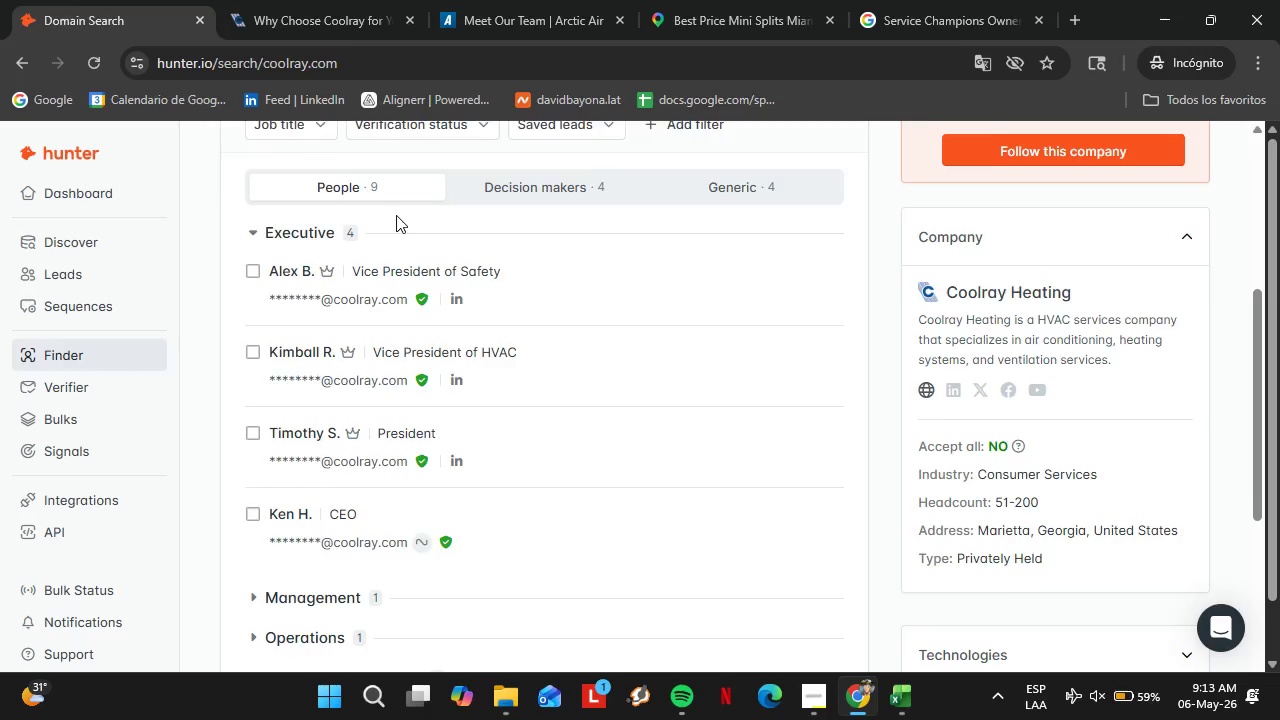 
scroll: coordinate [451, 309], scroll_direction: up, amount: 2.0
 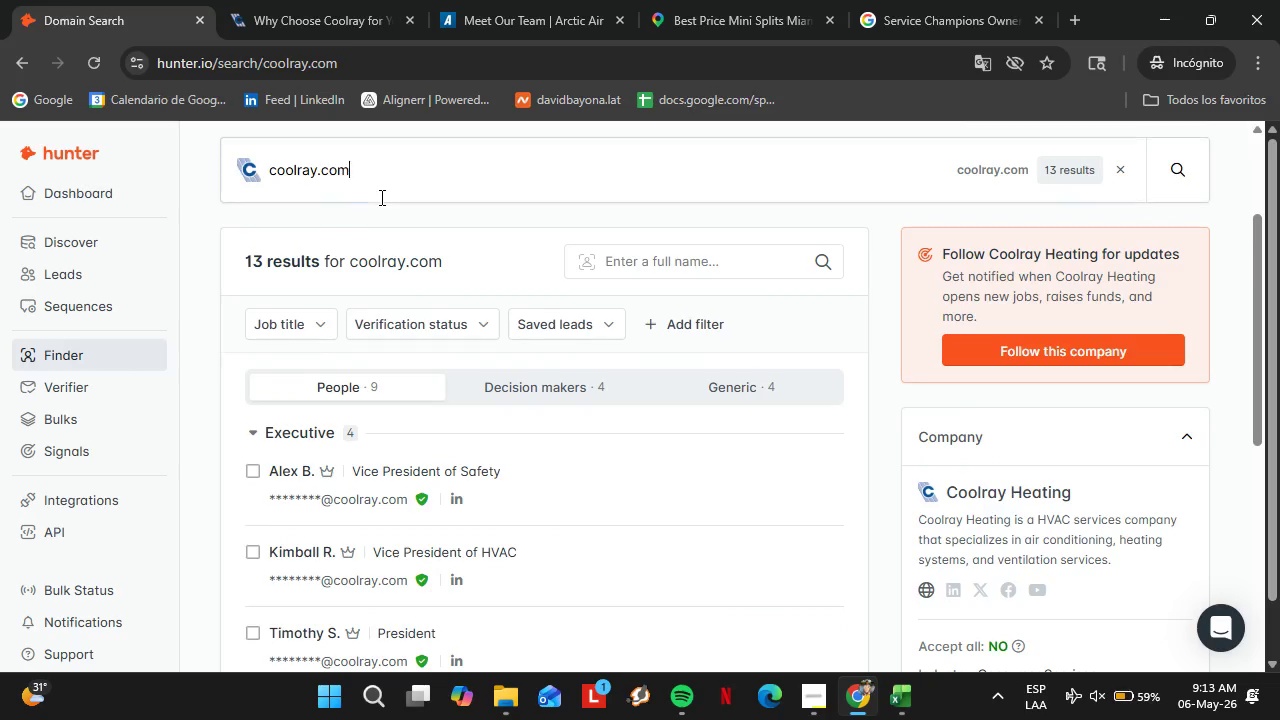 
double_click([380, 197])
 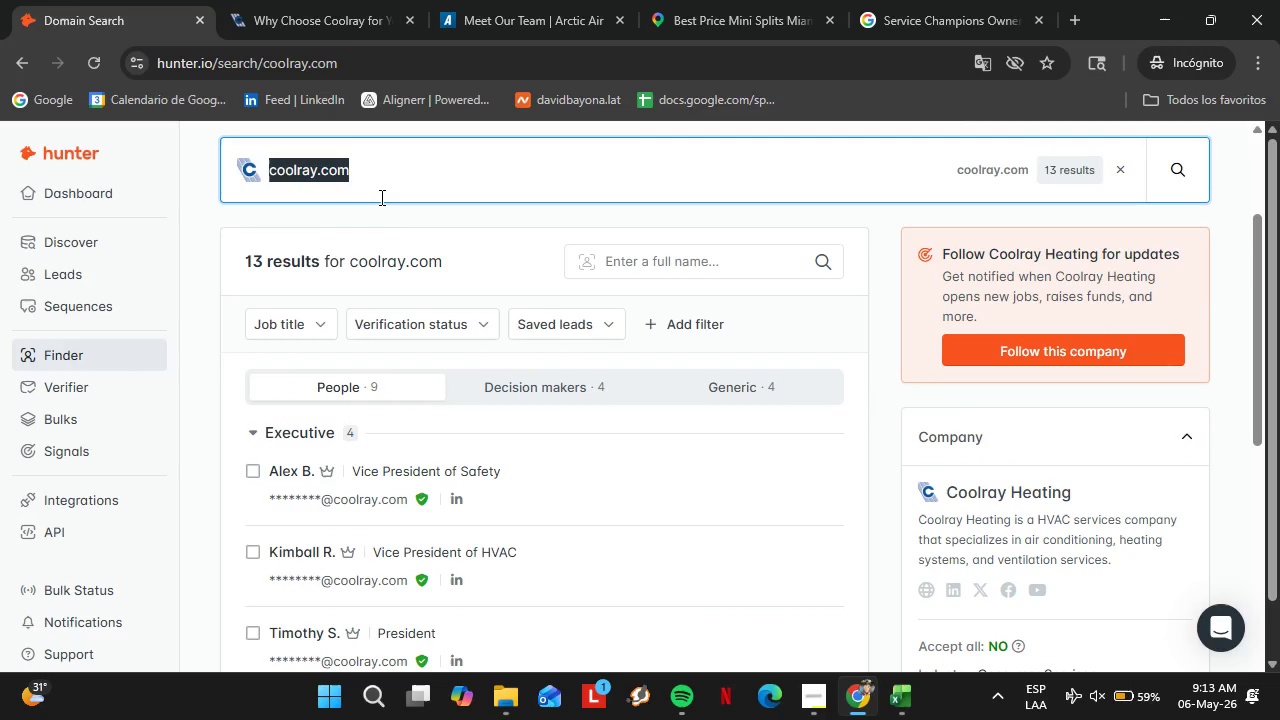 
triple_click([380, 197])
 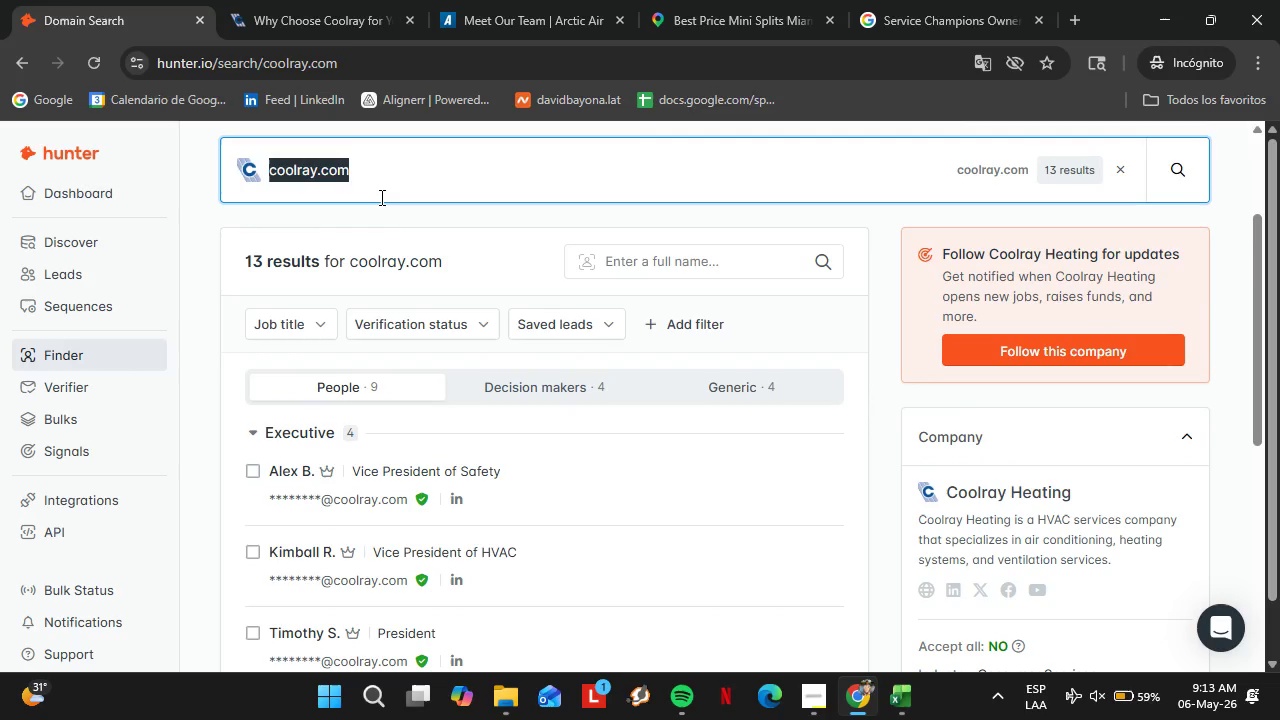 
wait(18.17)
 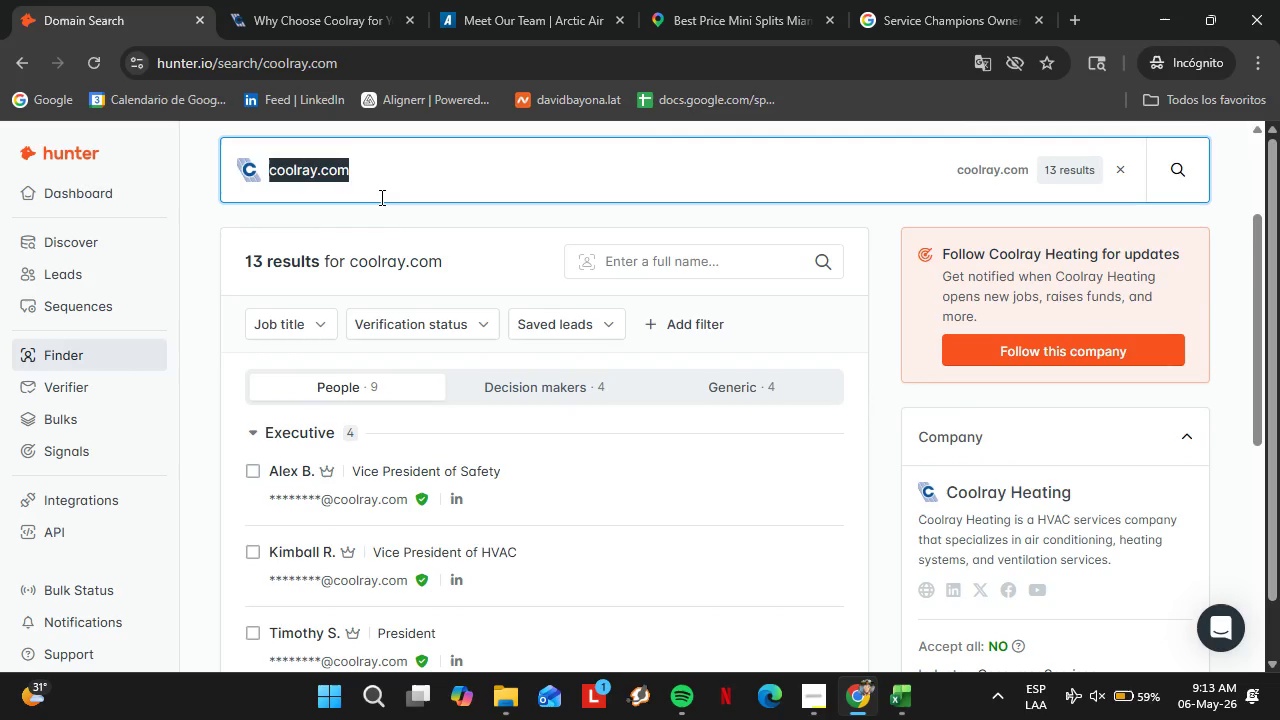 
type(dependableair.com)
 